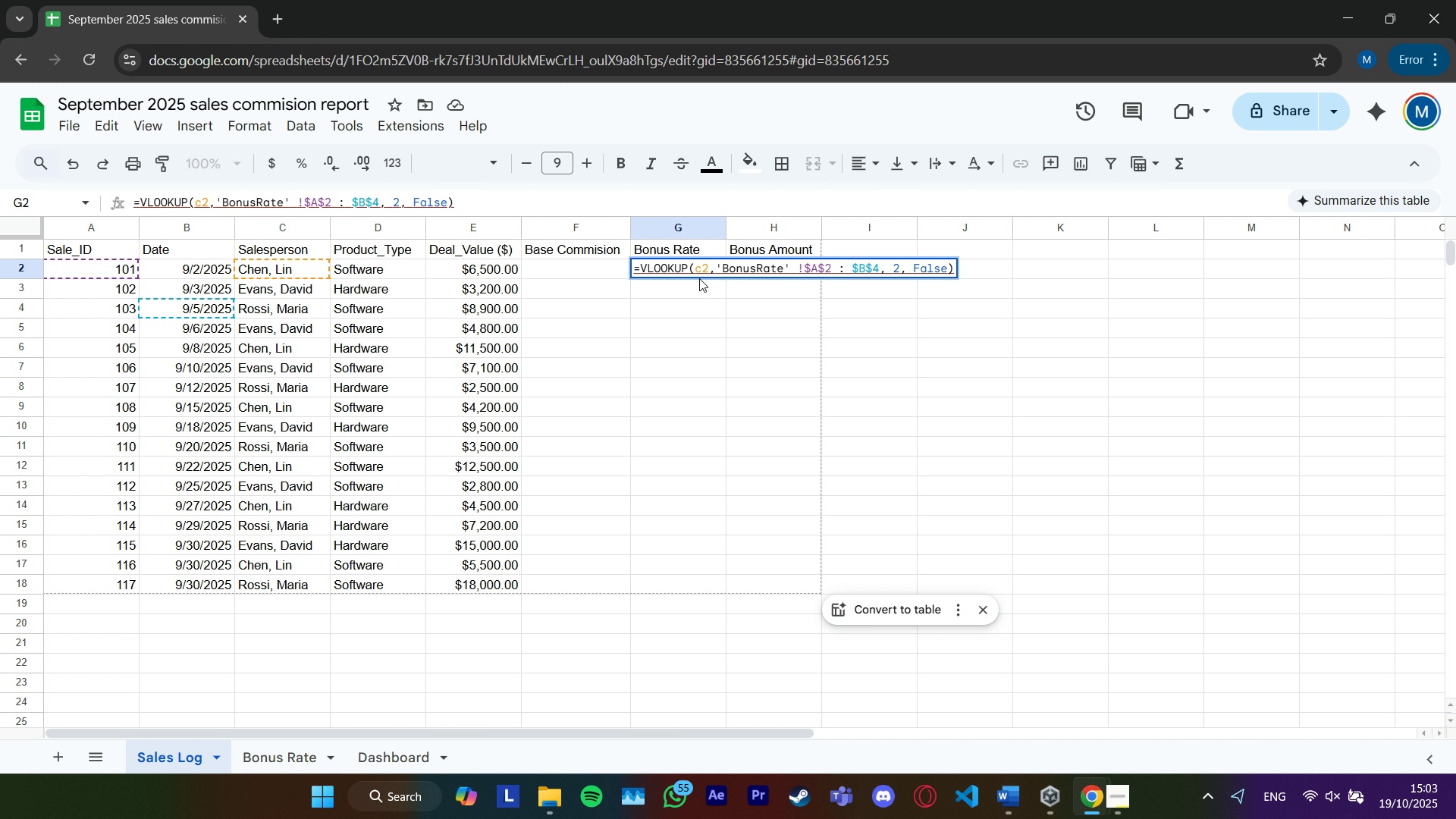 
key(ArrowLeft)
 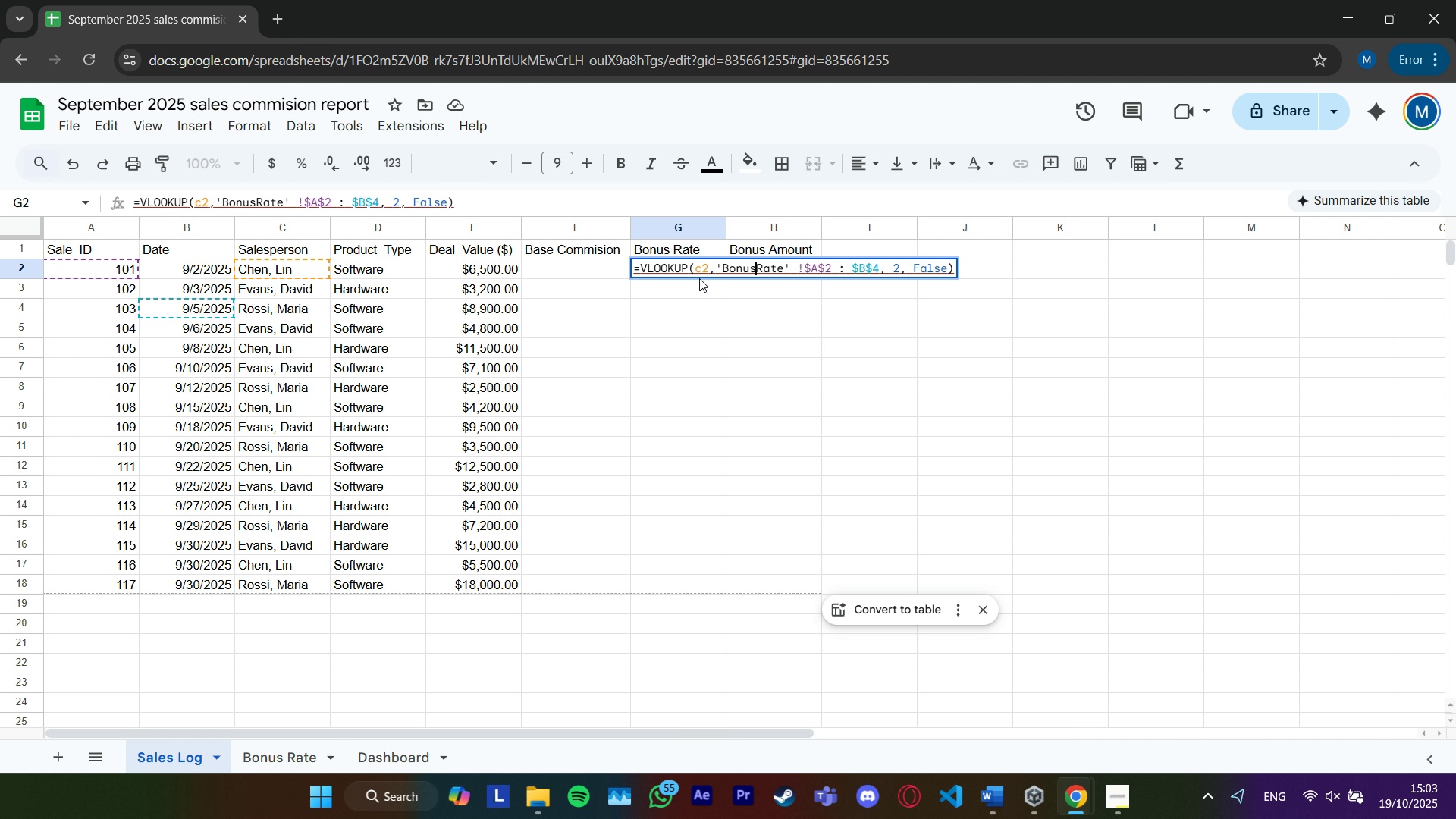 
key(Space)
 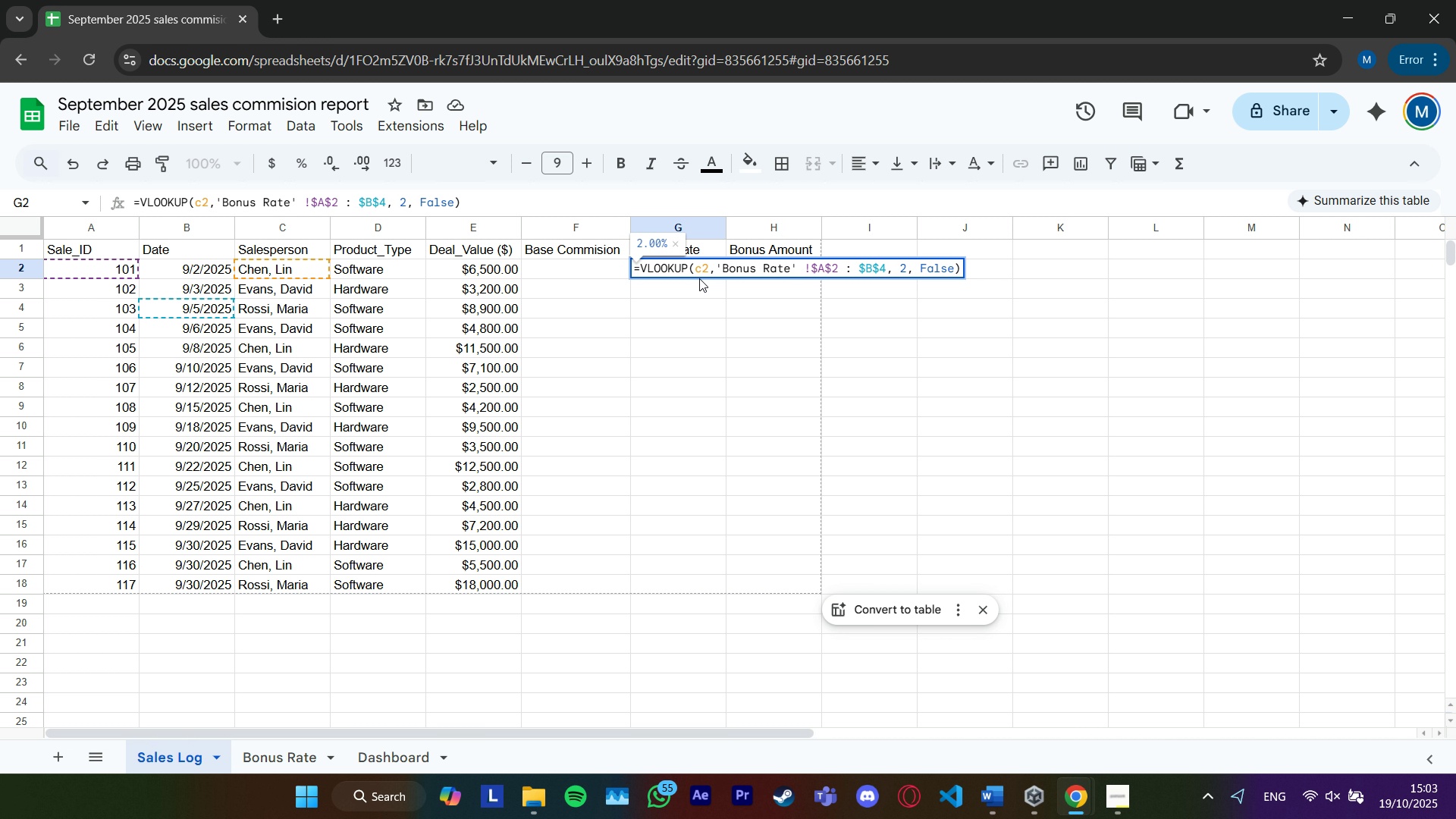 
key(Enter)
 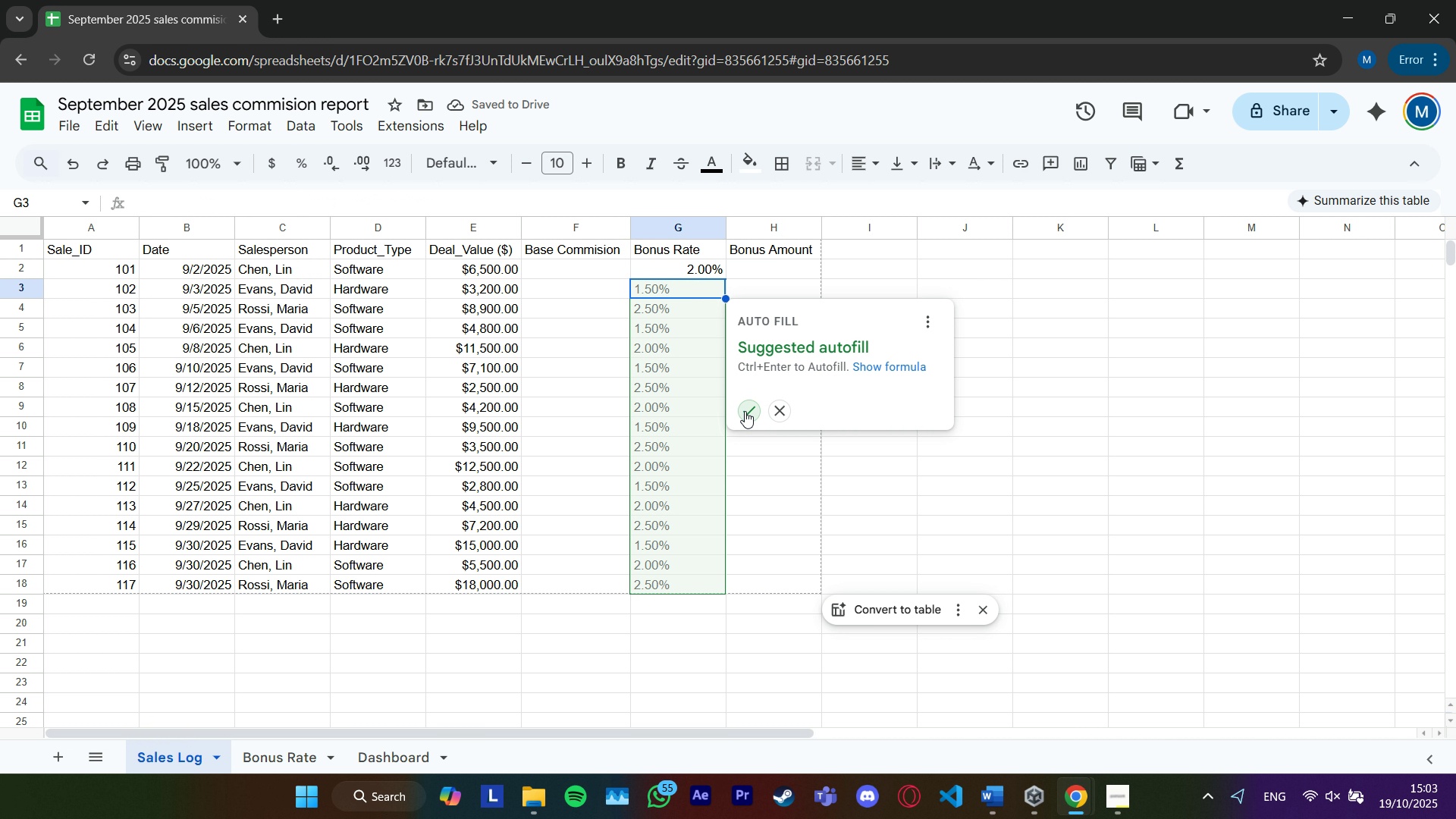 
left_click([745, 410])
 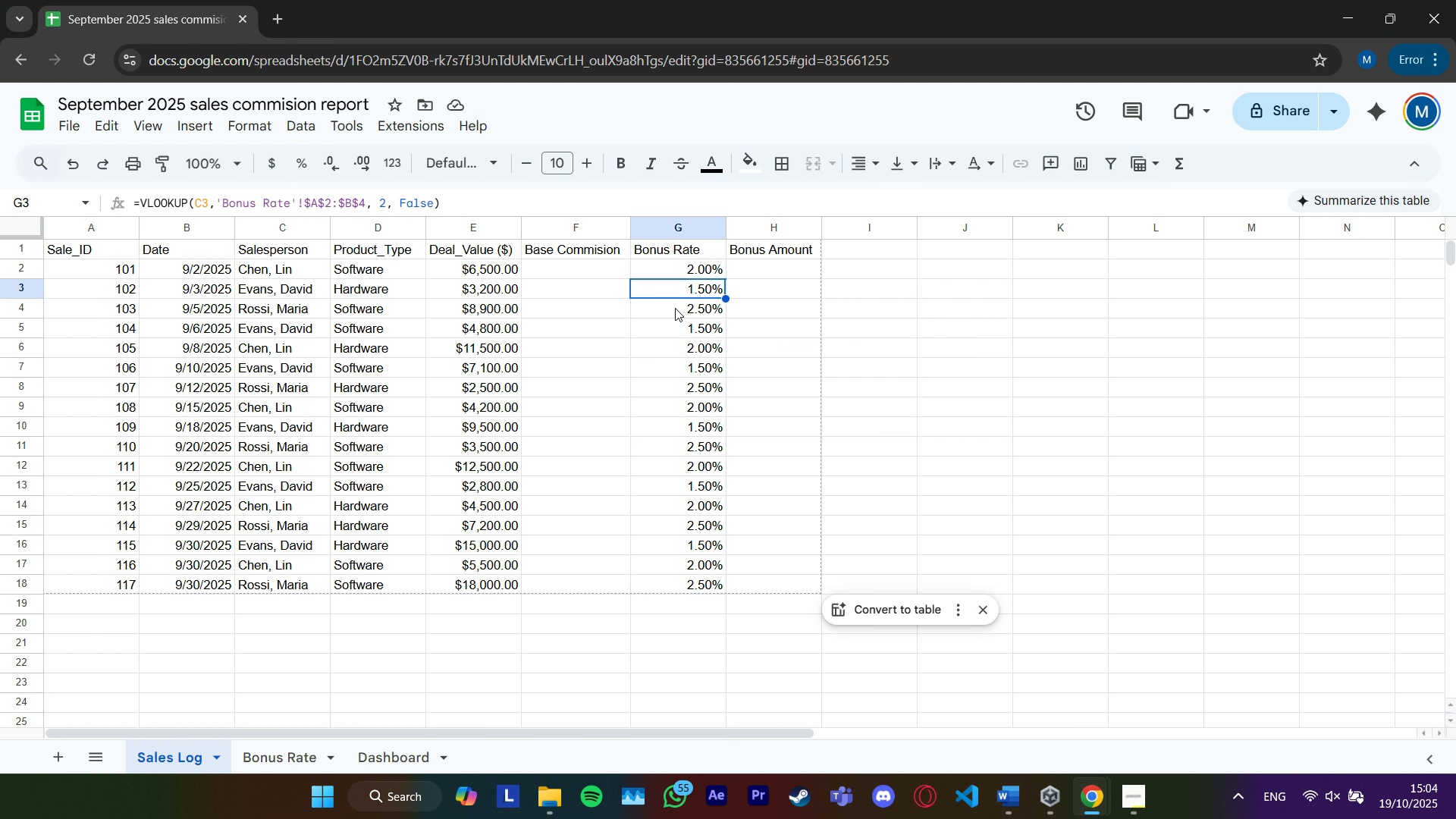 
wait(13.06)
 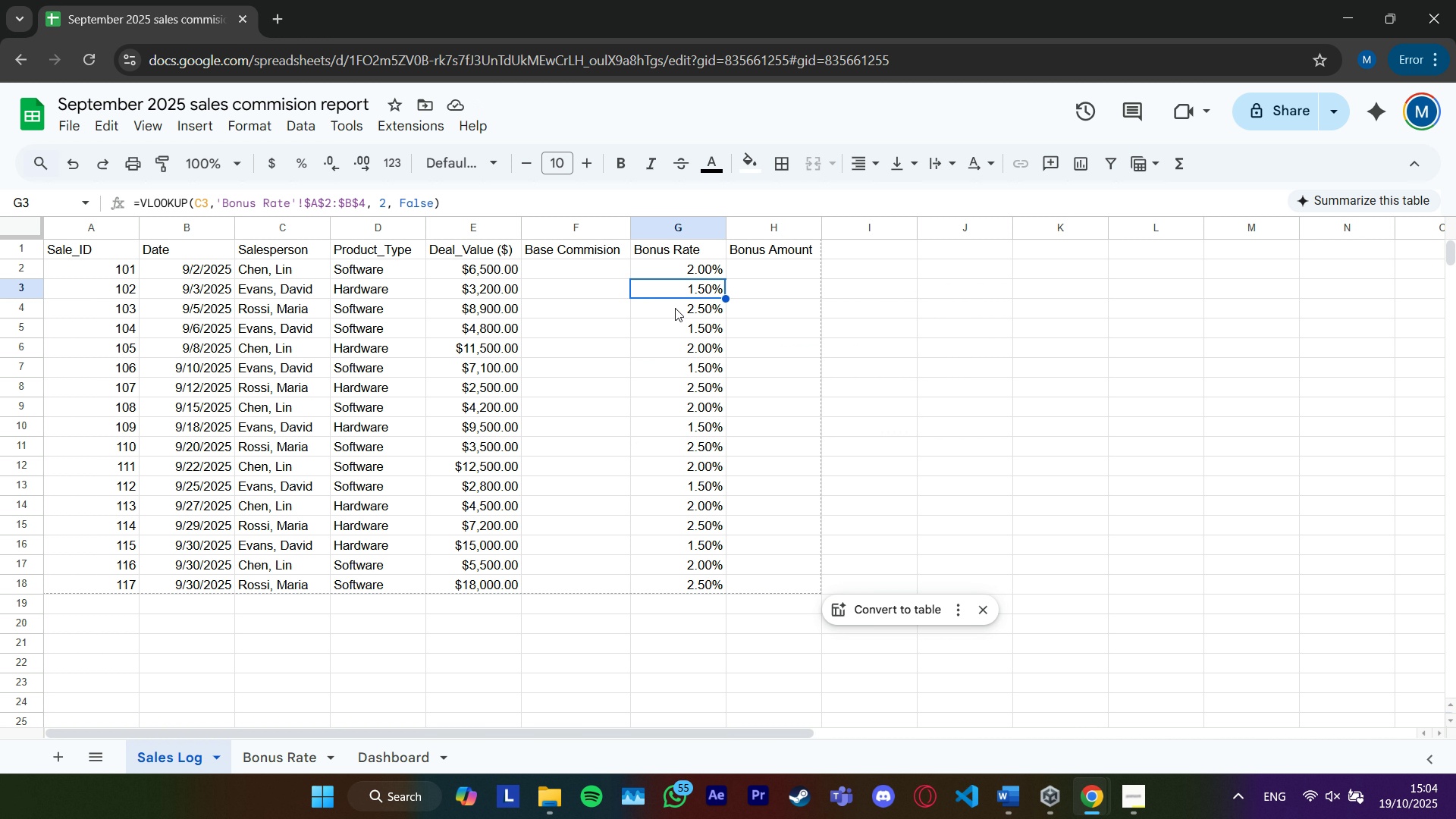 
left_click([685, 272])
 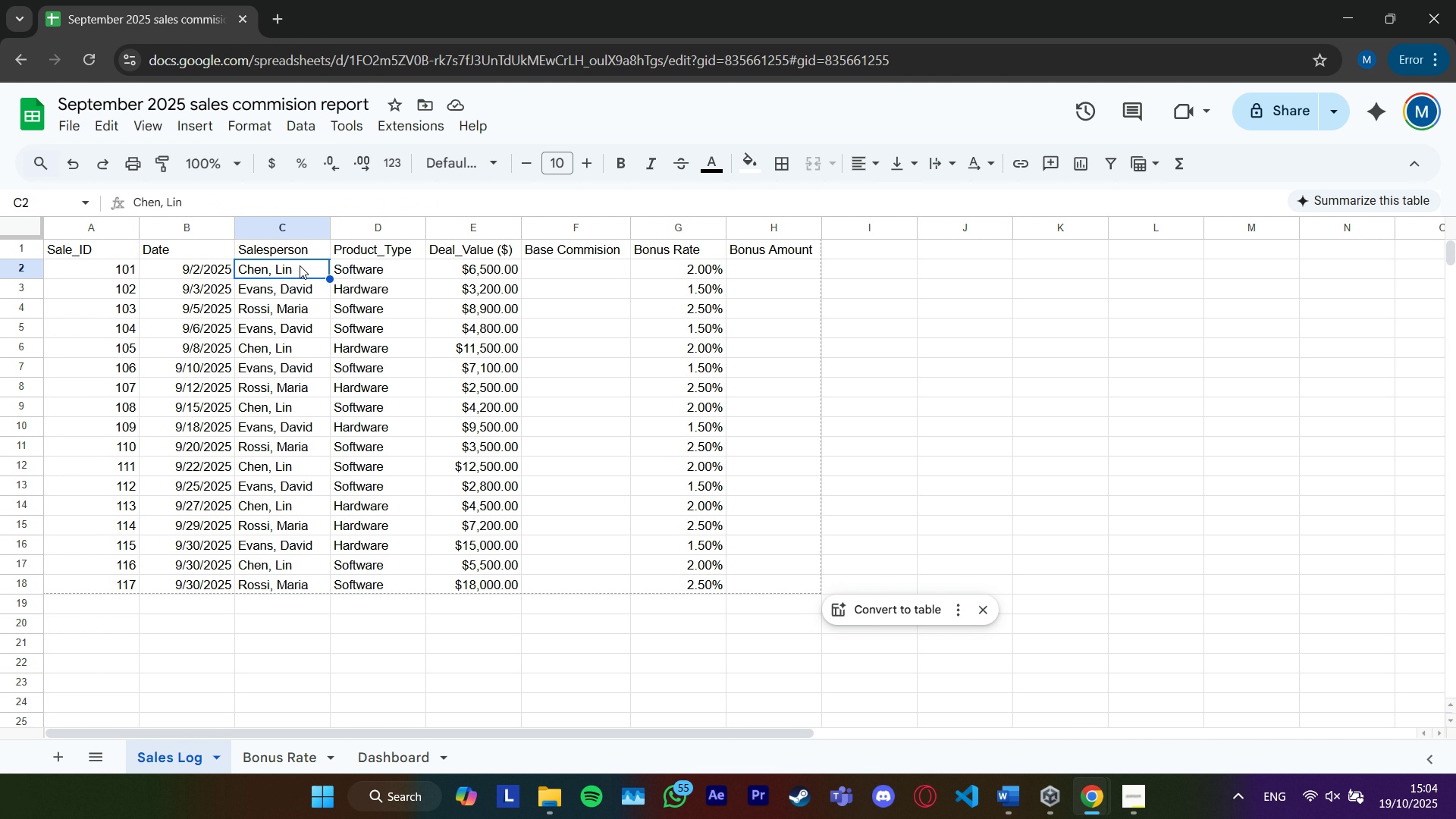 
left_click([300, 265])
 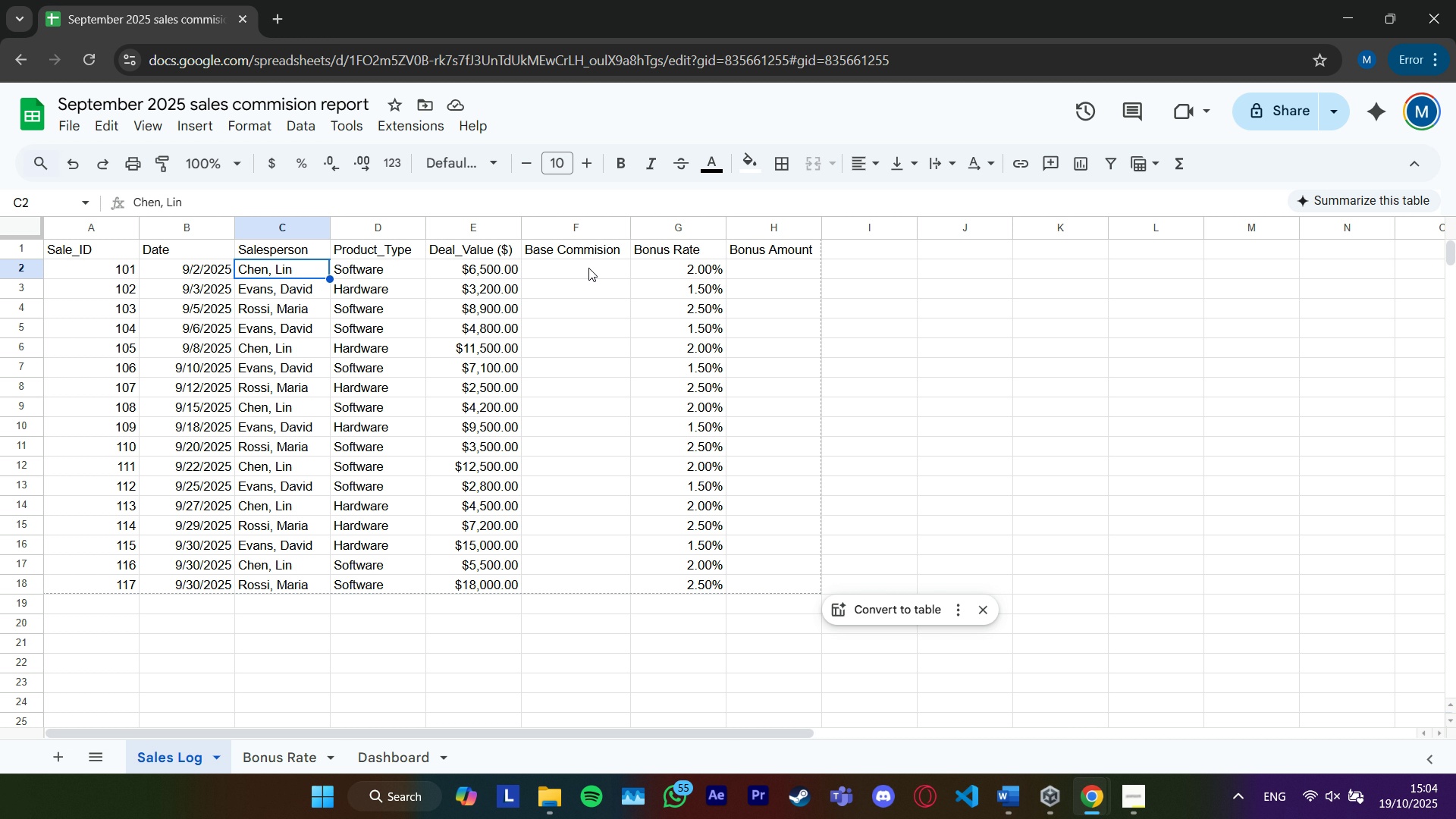 
wait(33.91)
 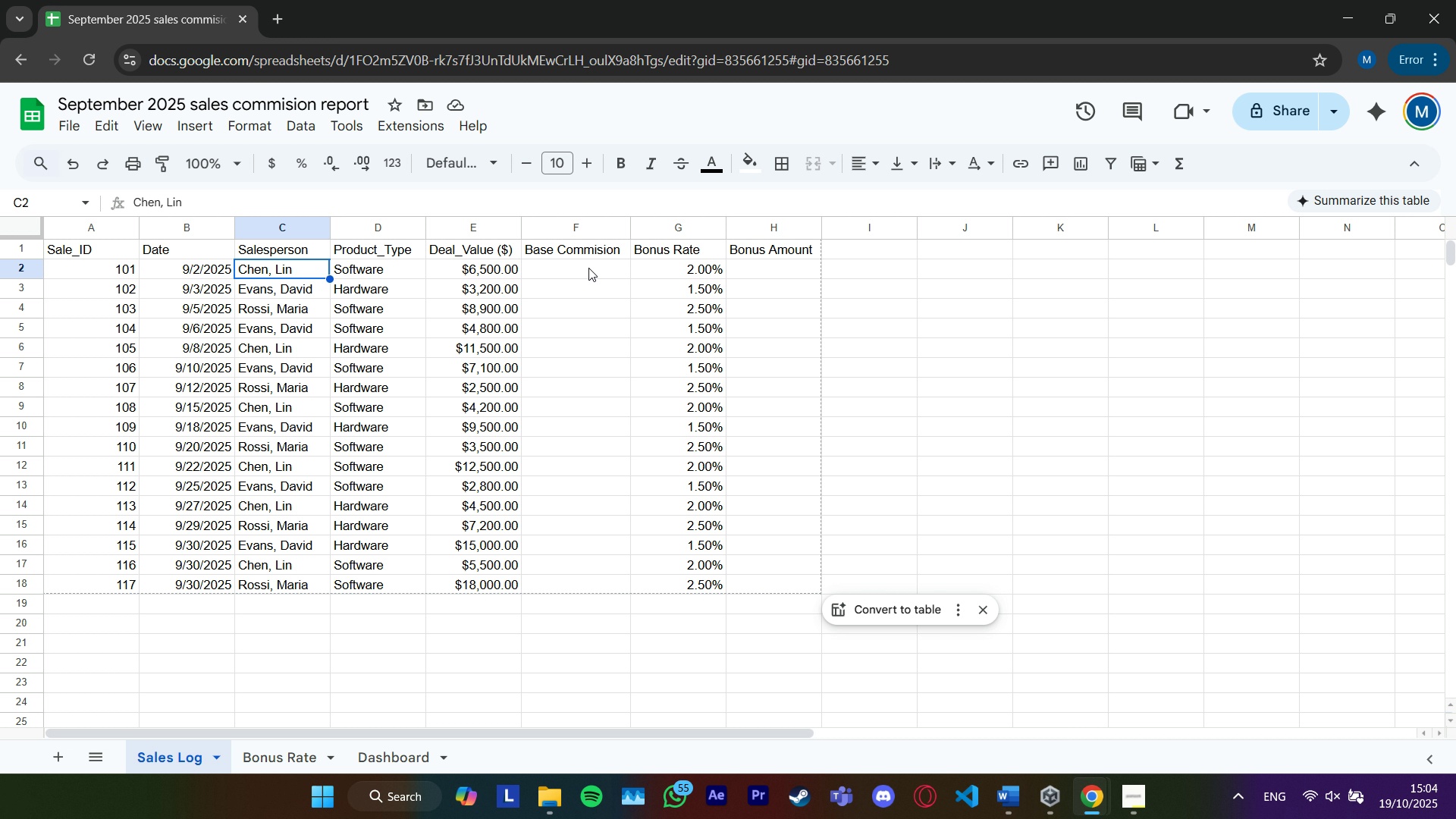 
left_click([768, 266])
 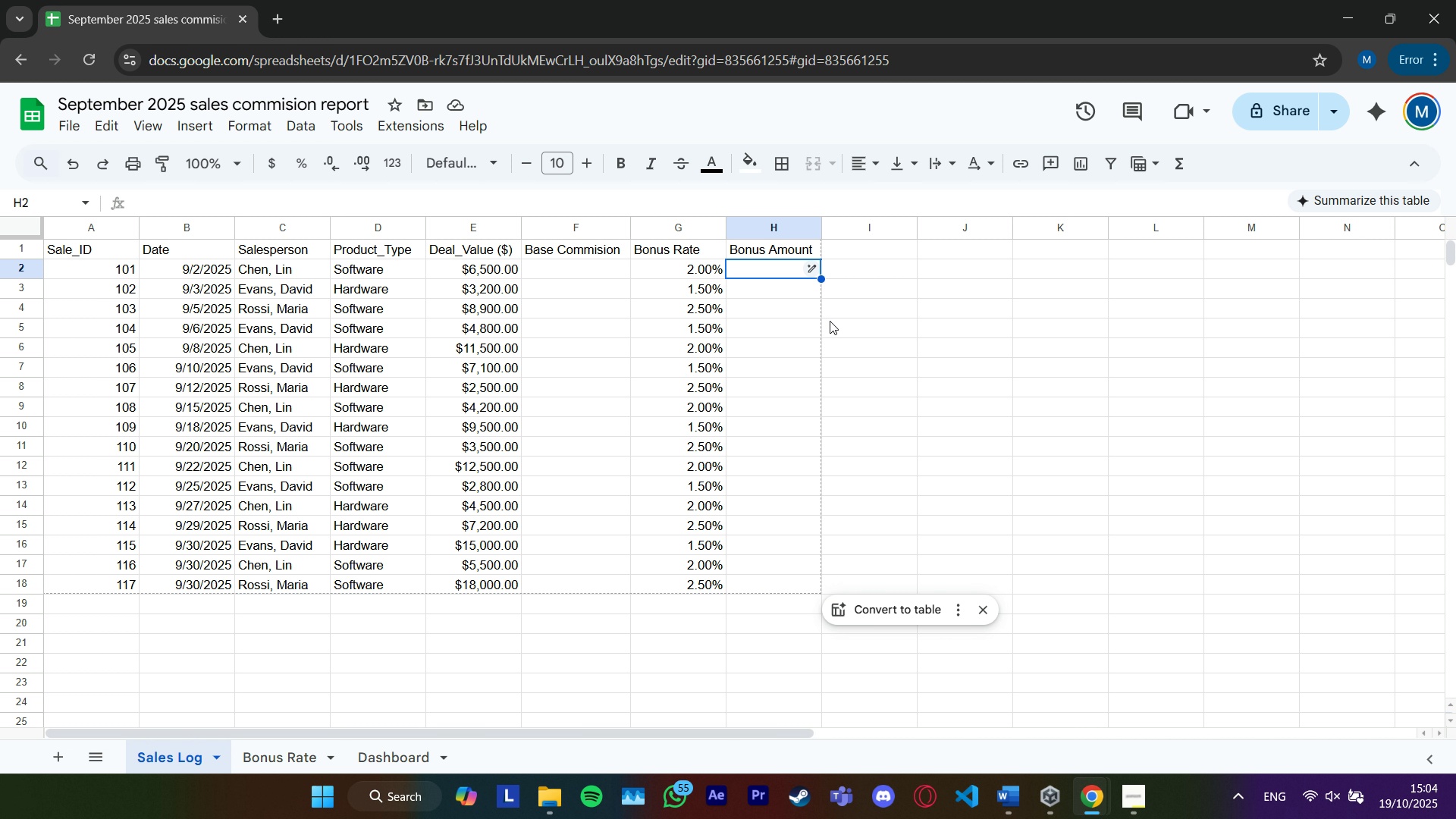 
wait(11.93)
 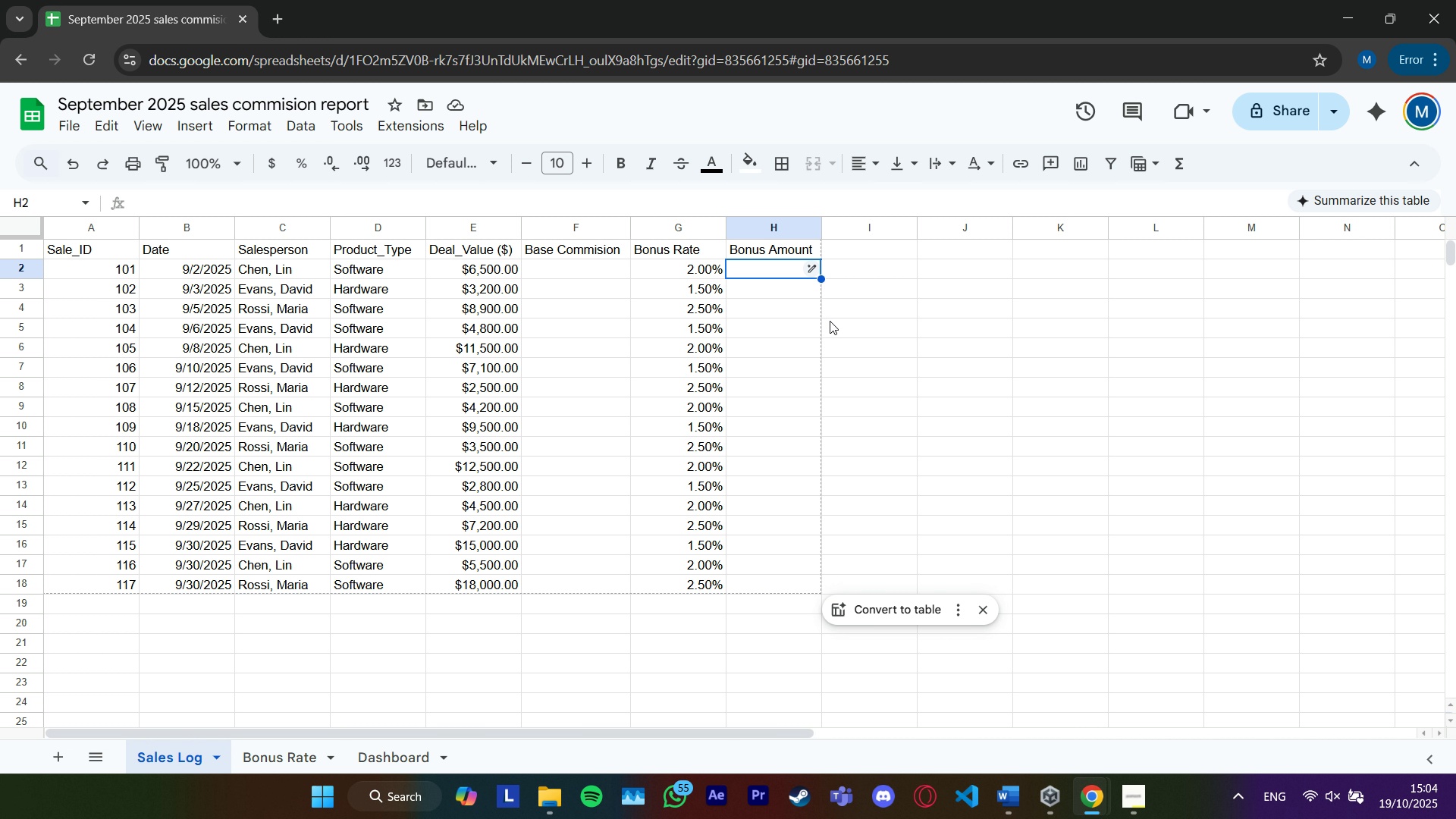 
left_click([921, 611])
 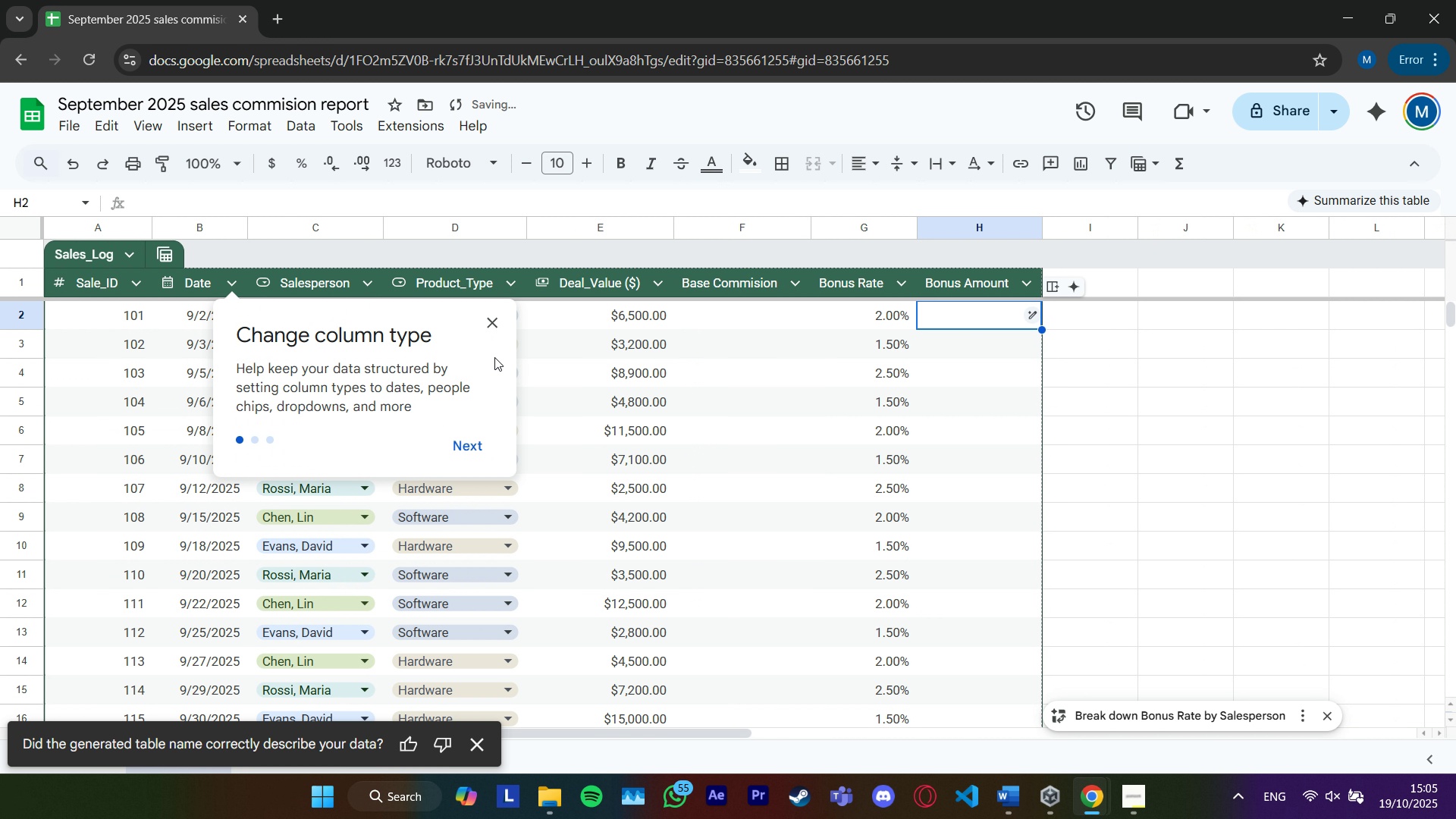 
left_click([497, 328])
 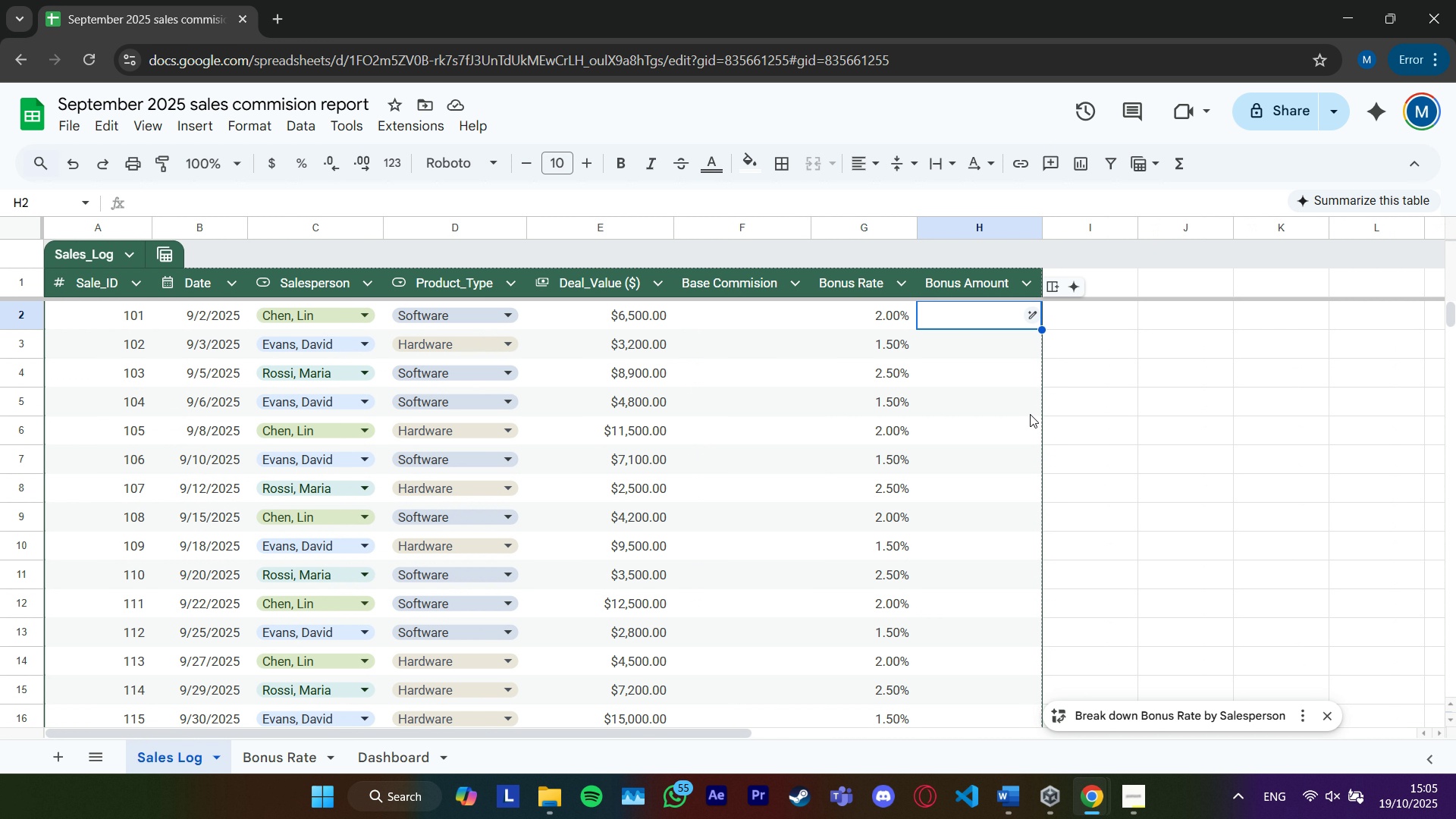 
wait(5.94)
 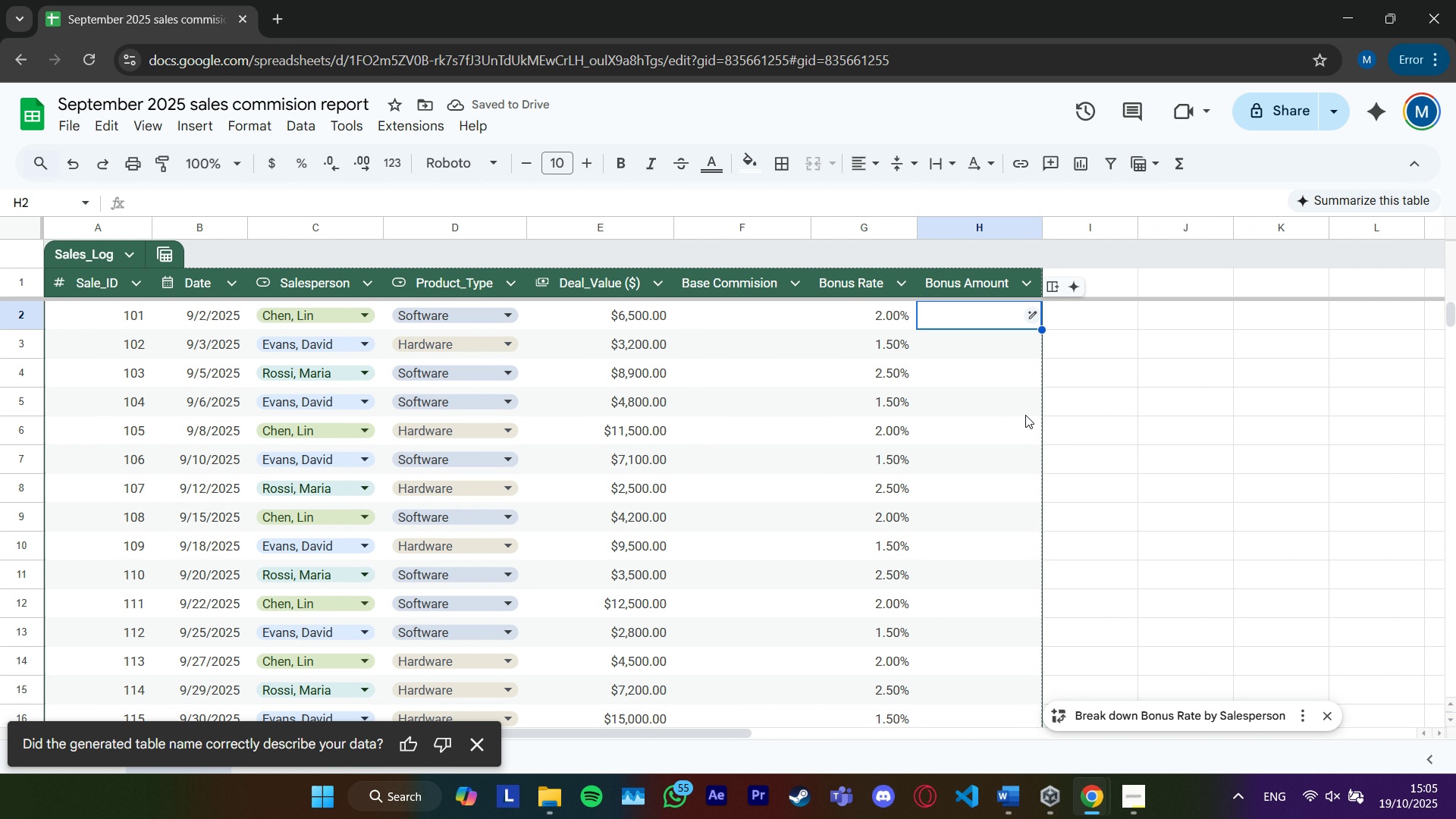 
left_click([736, 318])
 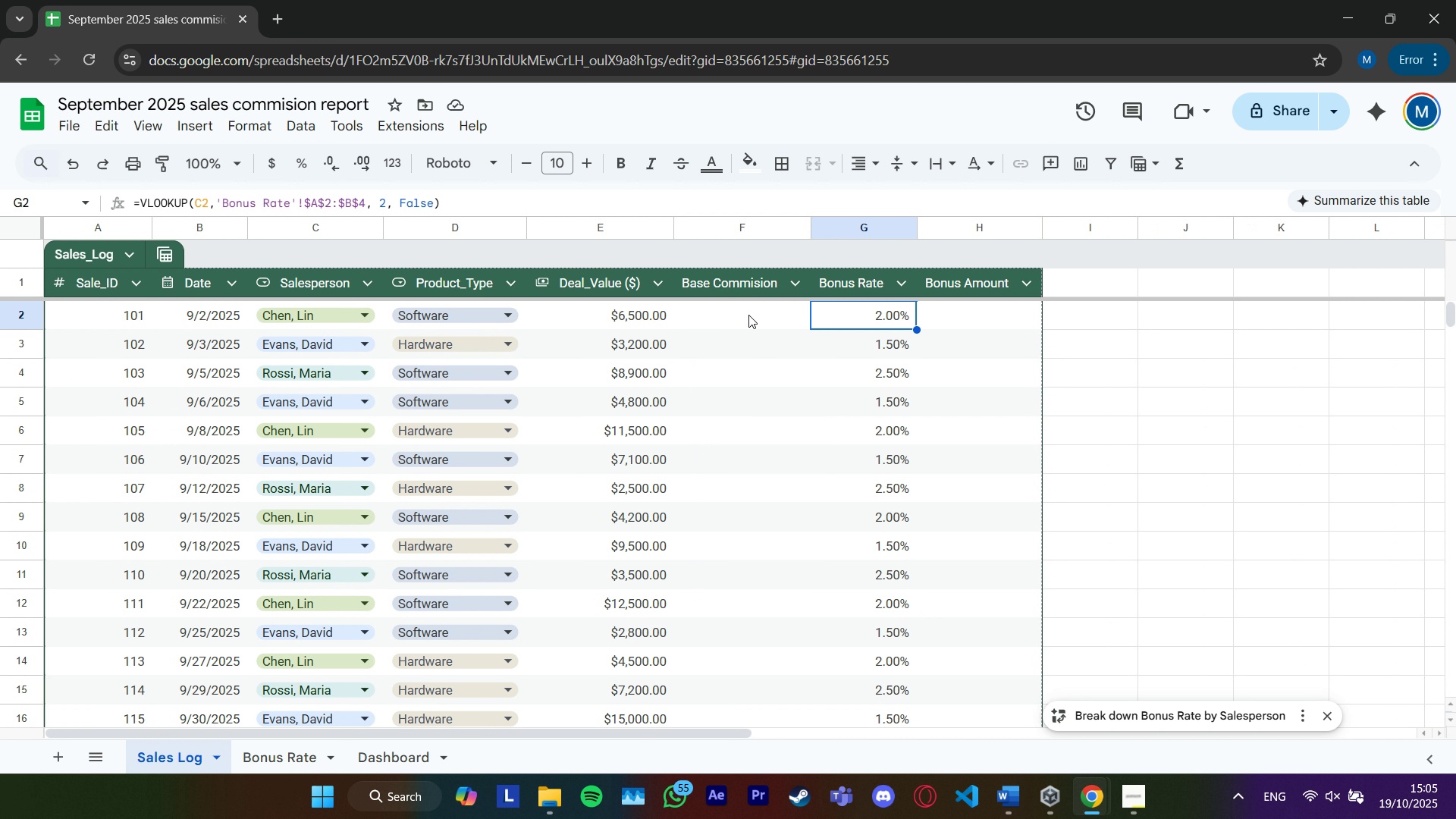 
left_click([748, 315])
 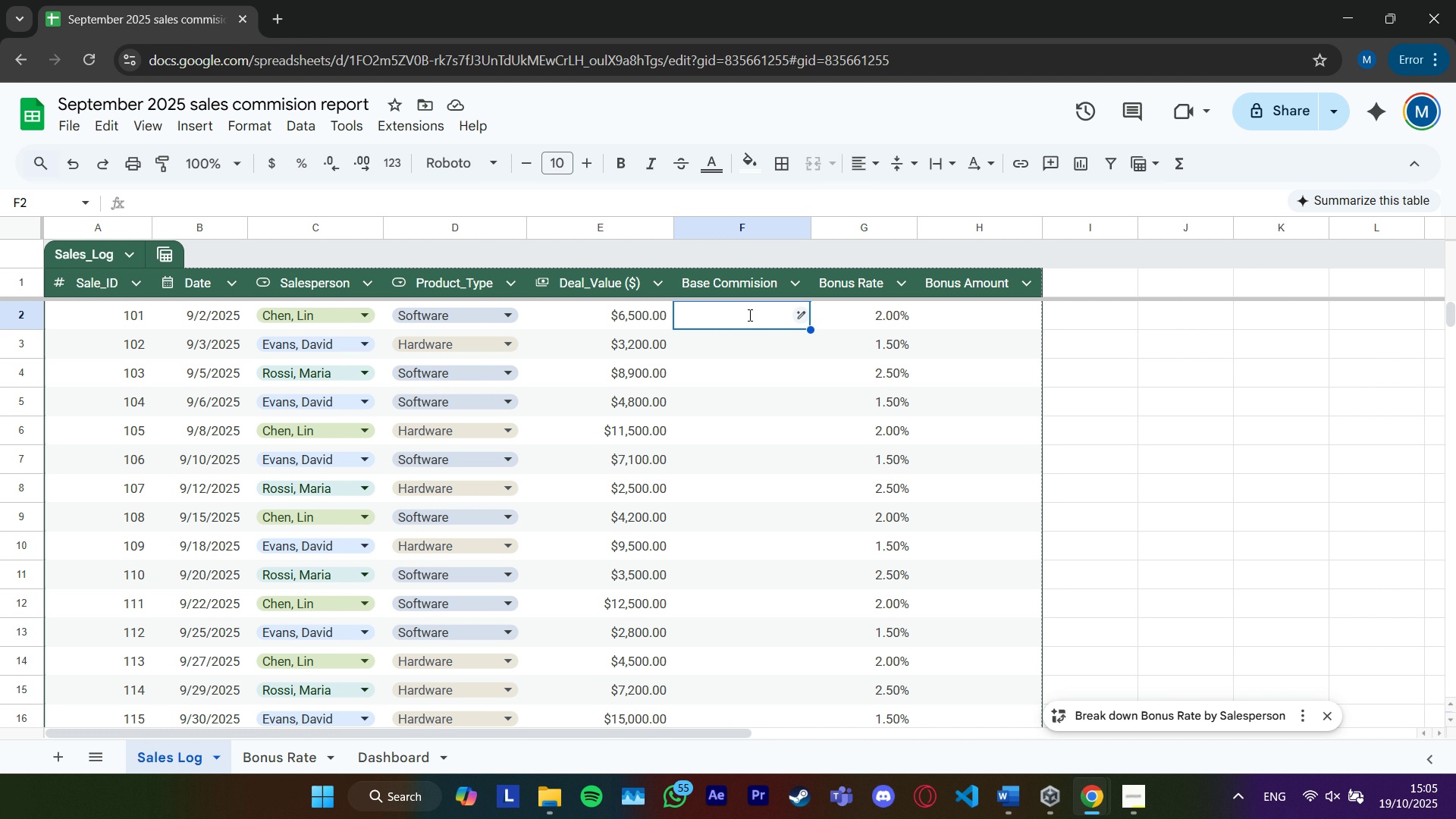 
key(Equal)
 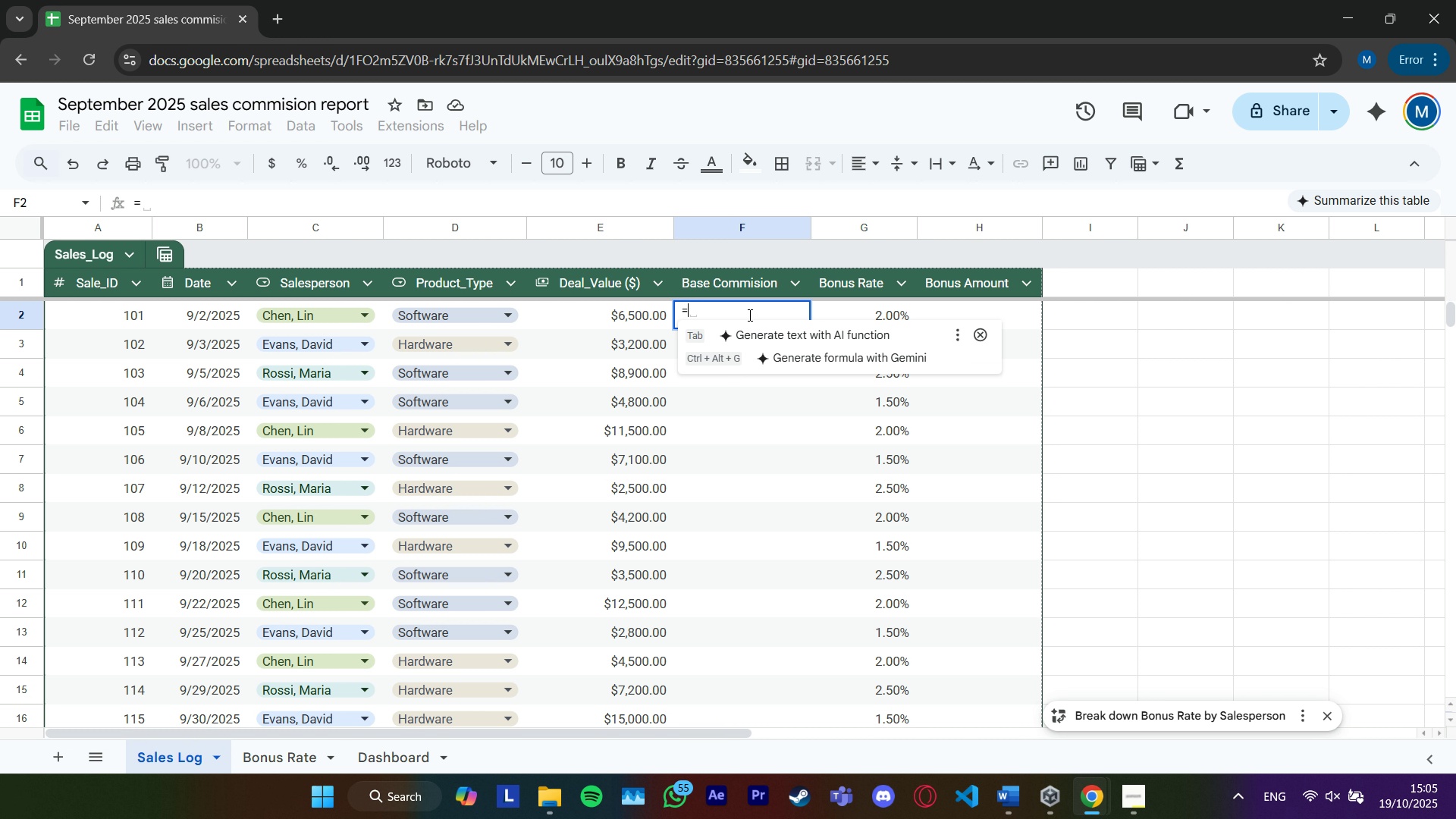 
type(if)
 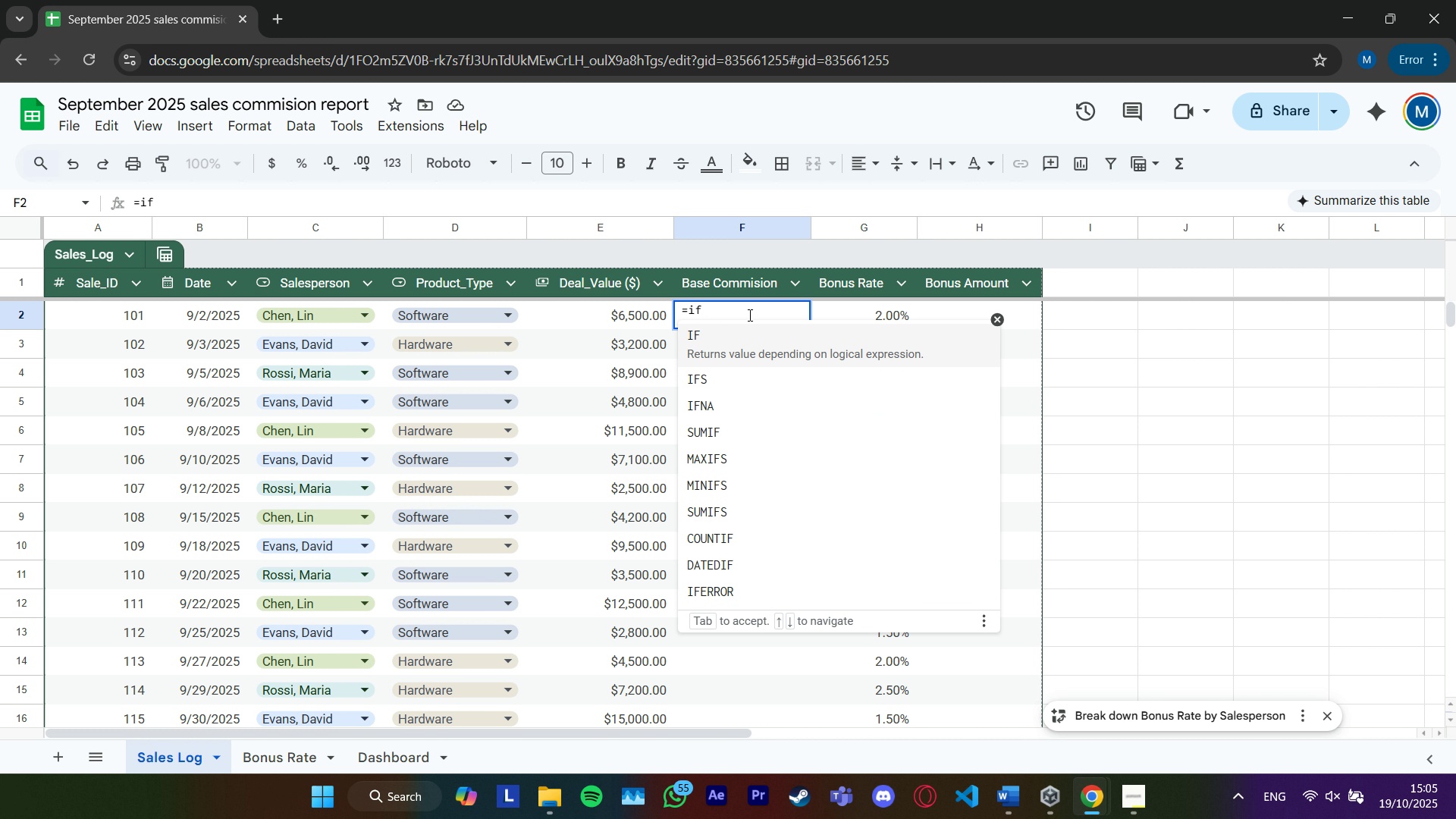 
type((E2>5000, E2*)
 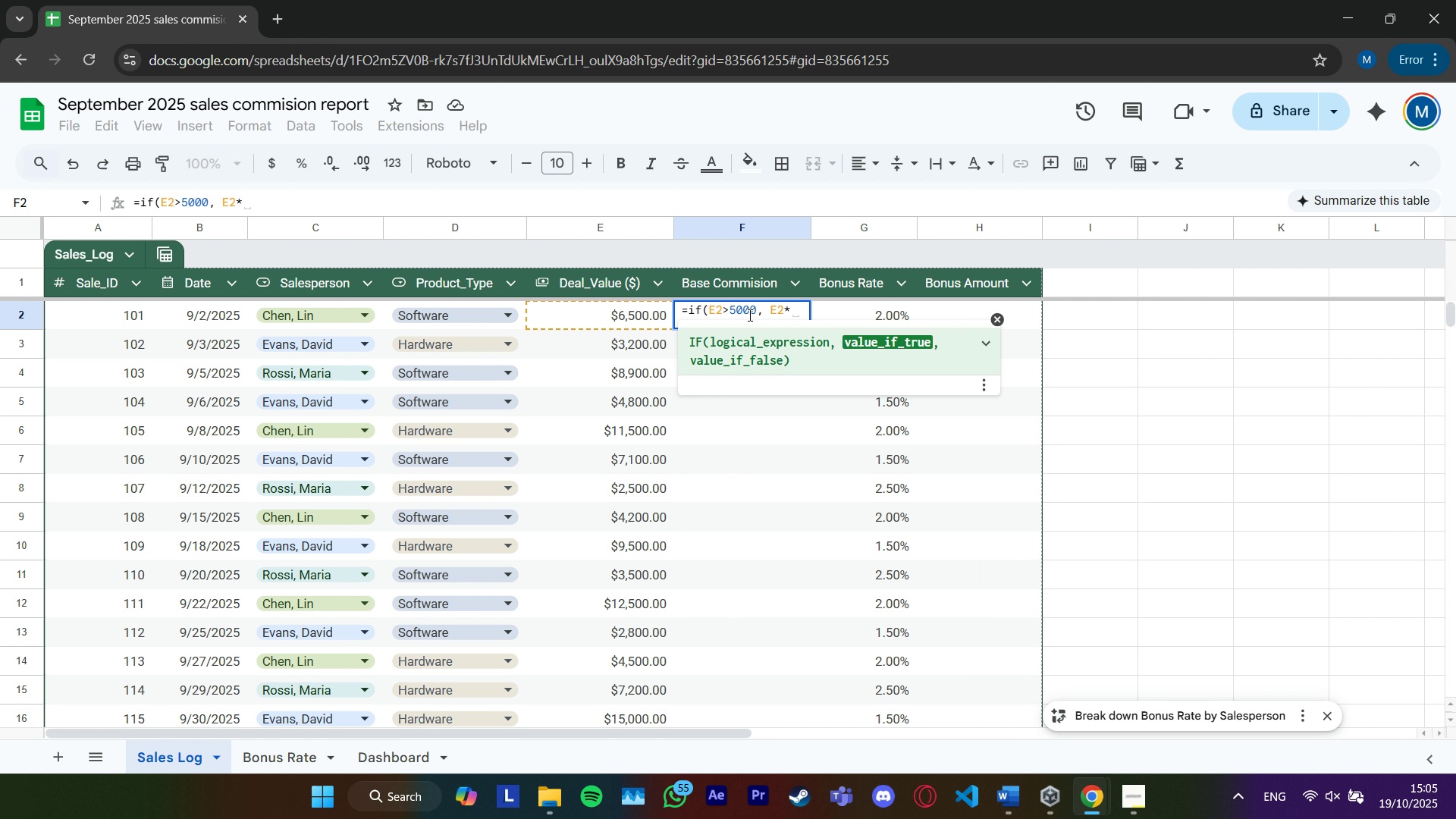 
type(0.08, E2*0.05))
 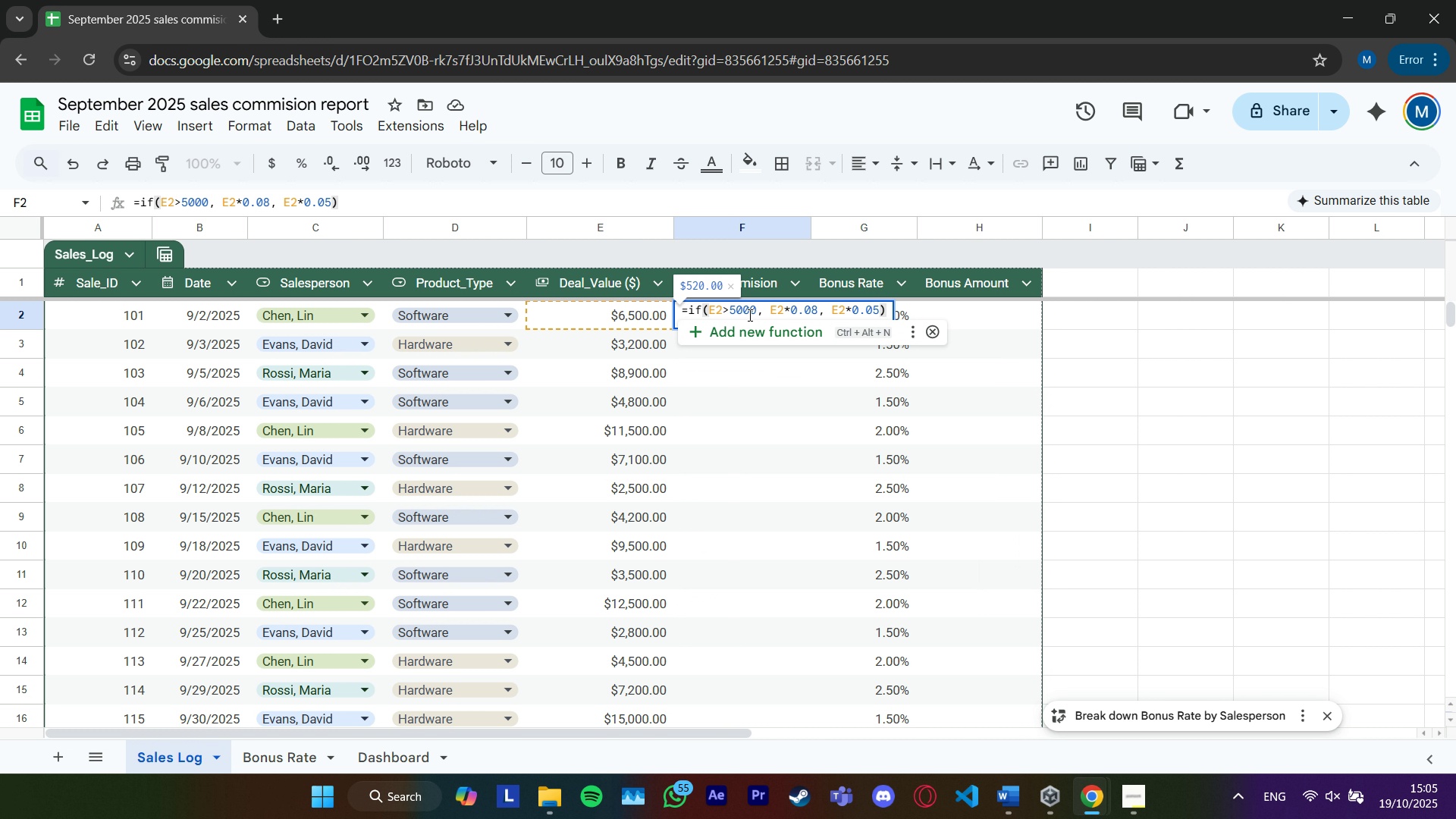 
key(Enter)
 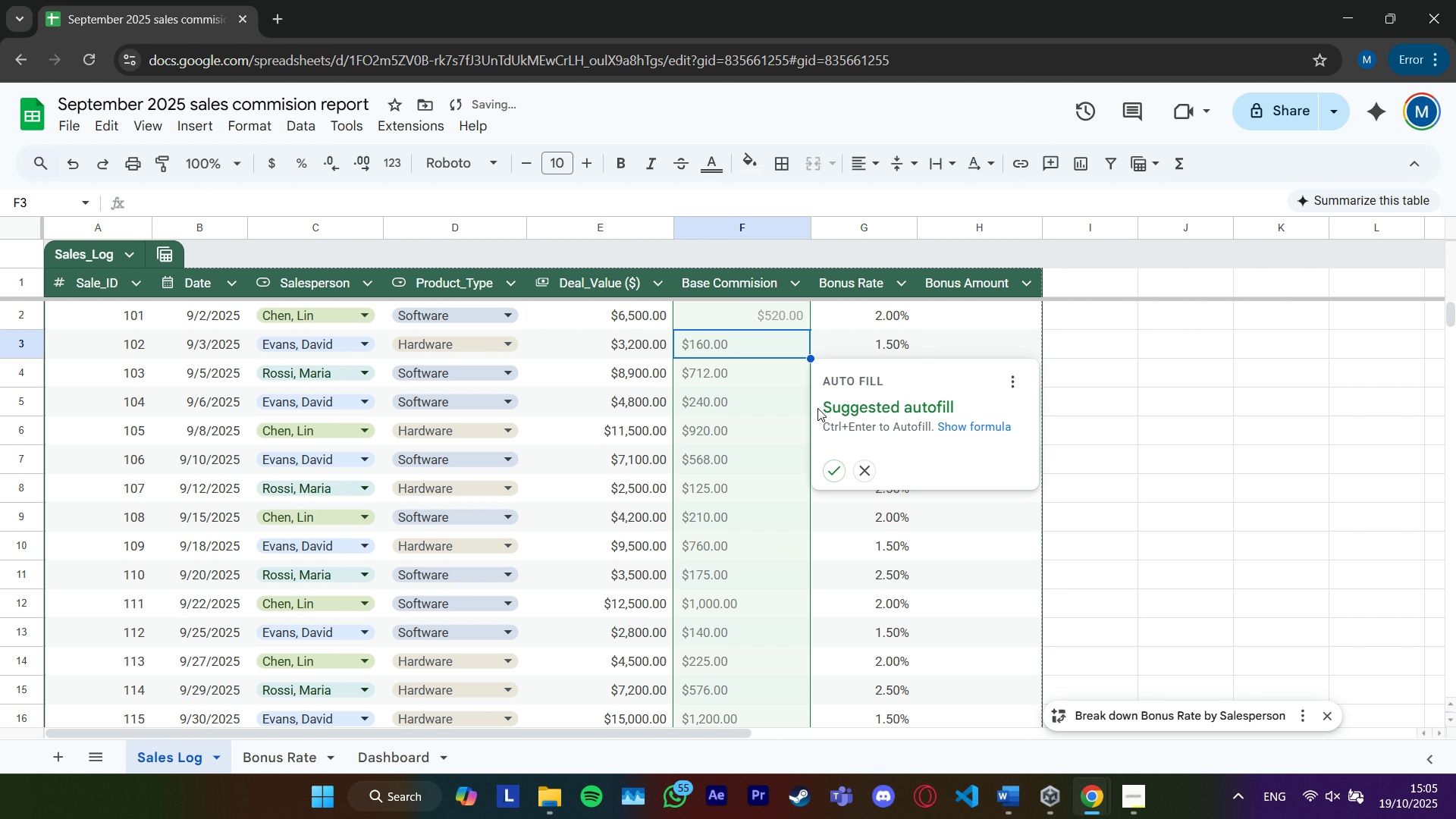 
left_click([788, 319])
 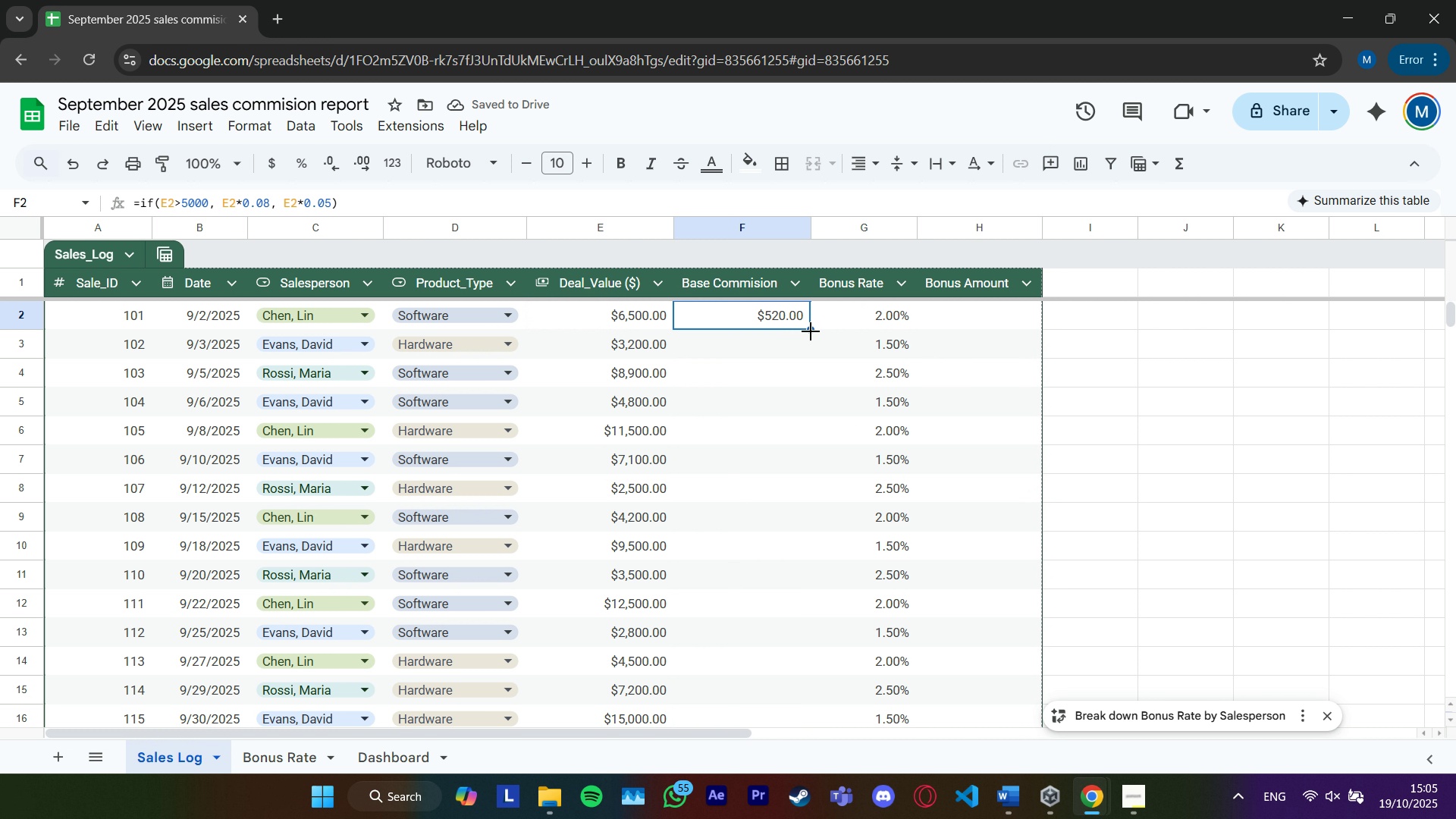 
left_click_drag(start_coordinate=[811, 331], to_coordinate=[800, 517])
 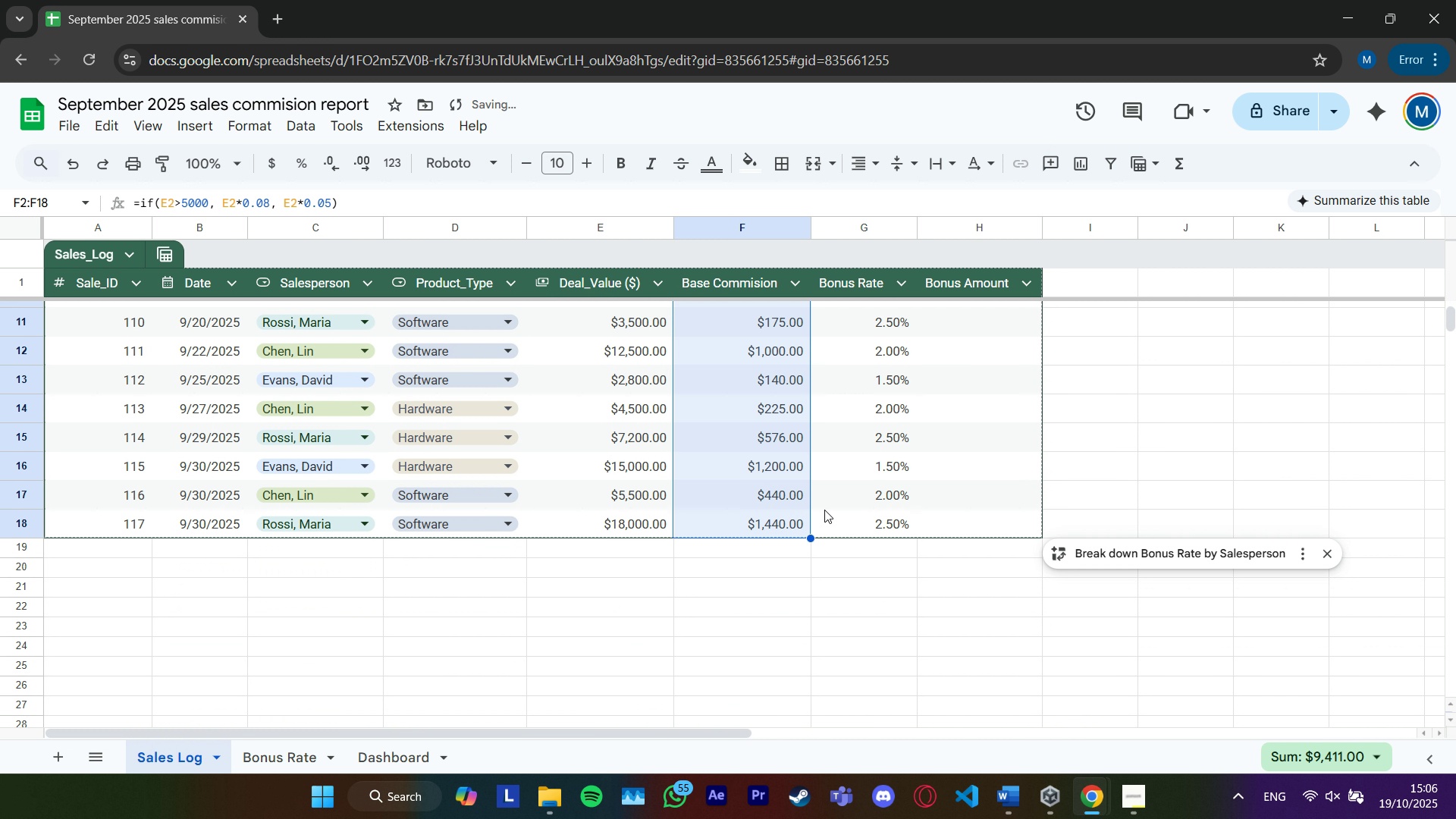 
scroll: coordinate [796, 486], scroll_direction: down, amount: 1.0
 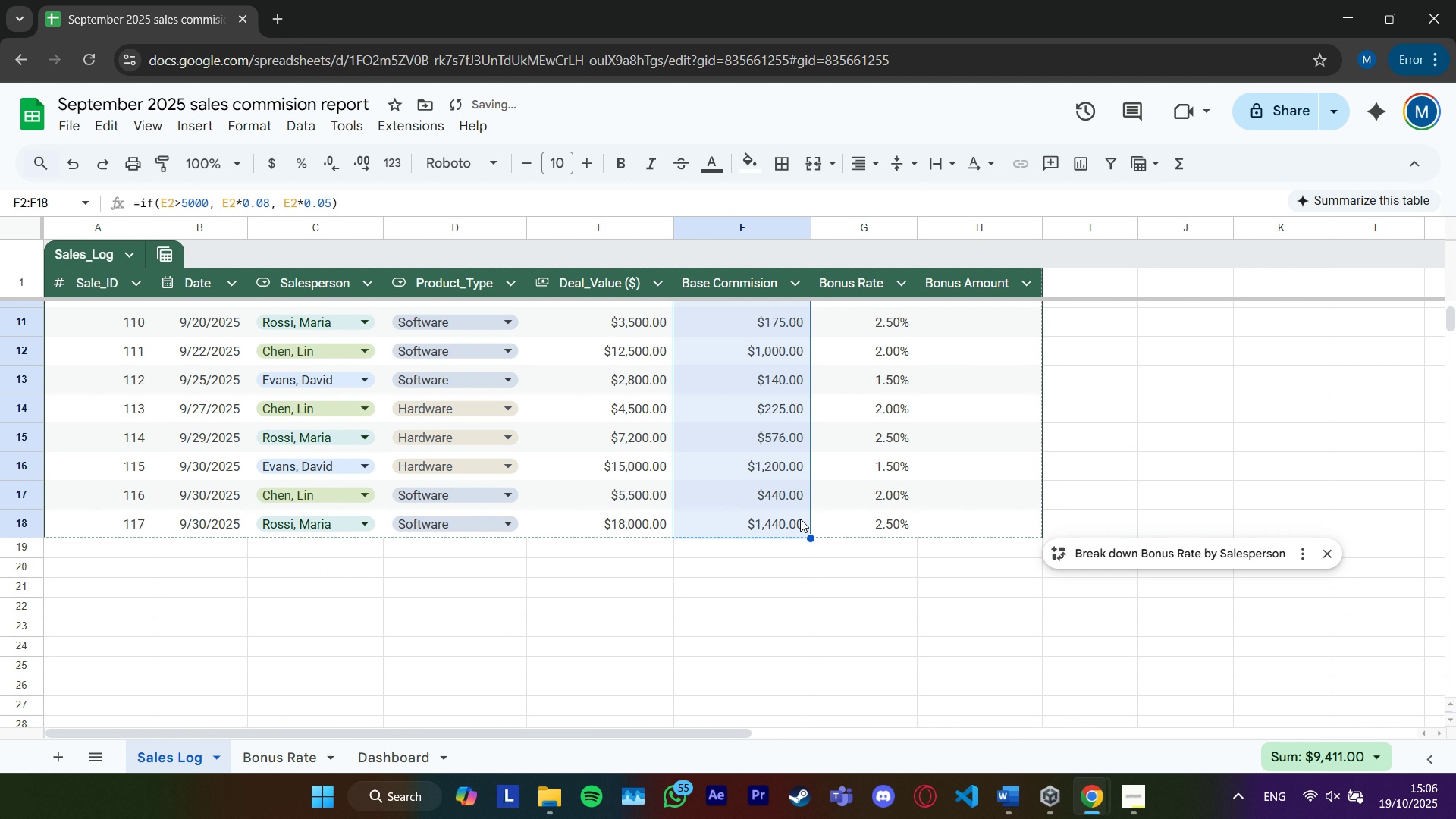 
scroll: coordinate [868, 456], scroll_direction: up, amount: 4.0
 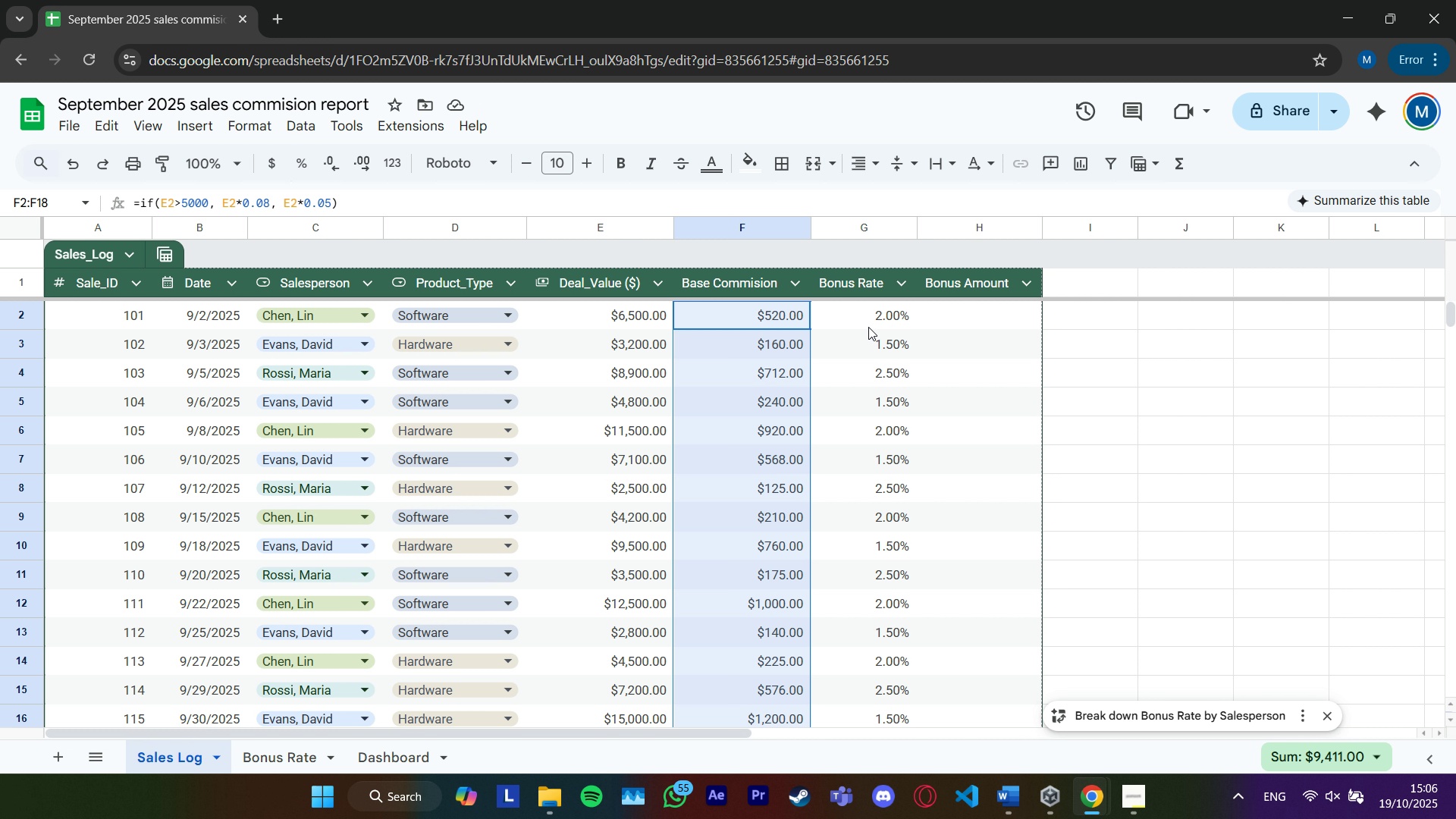 
wait(9.74)
 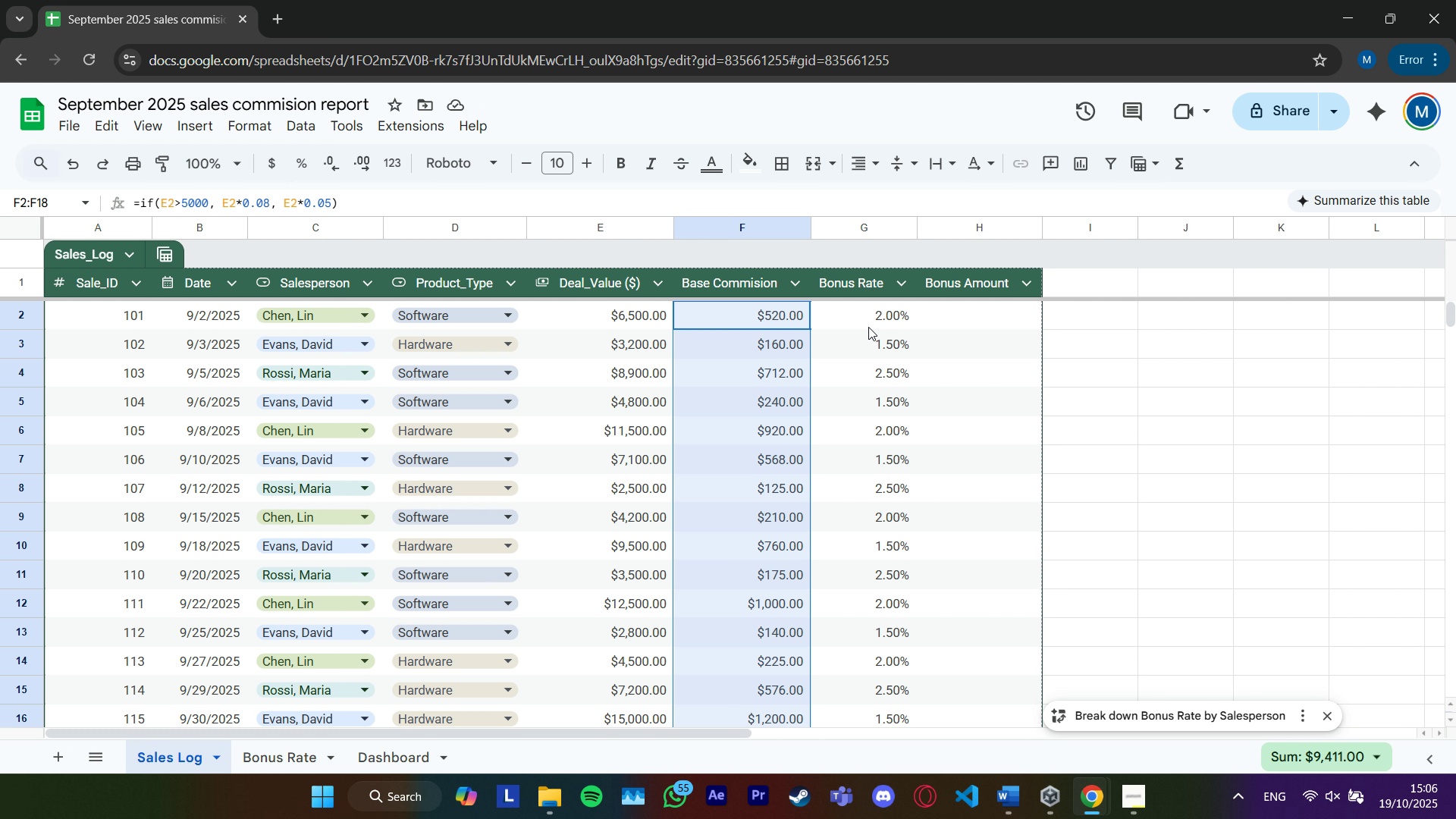 
left_click([765, 349])
 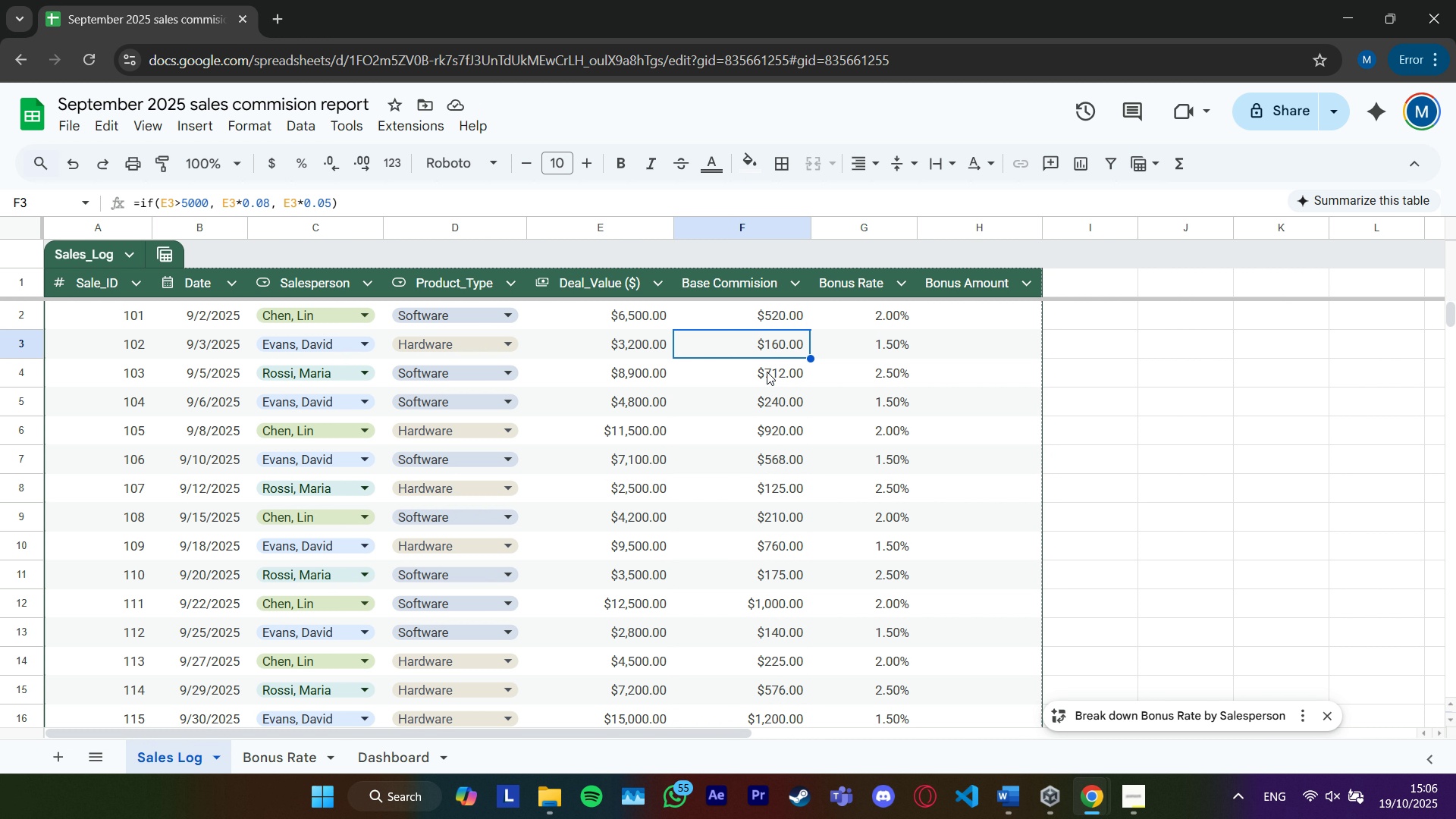 
left_click([767, 372])
 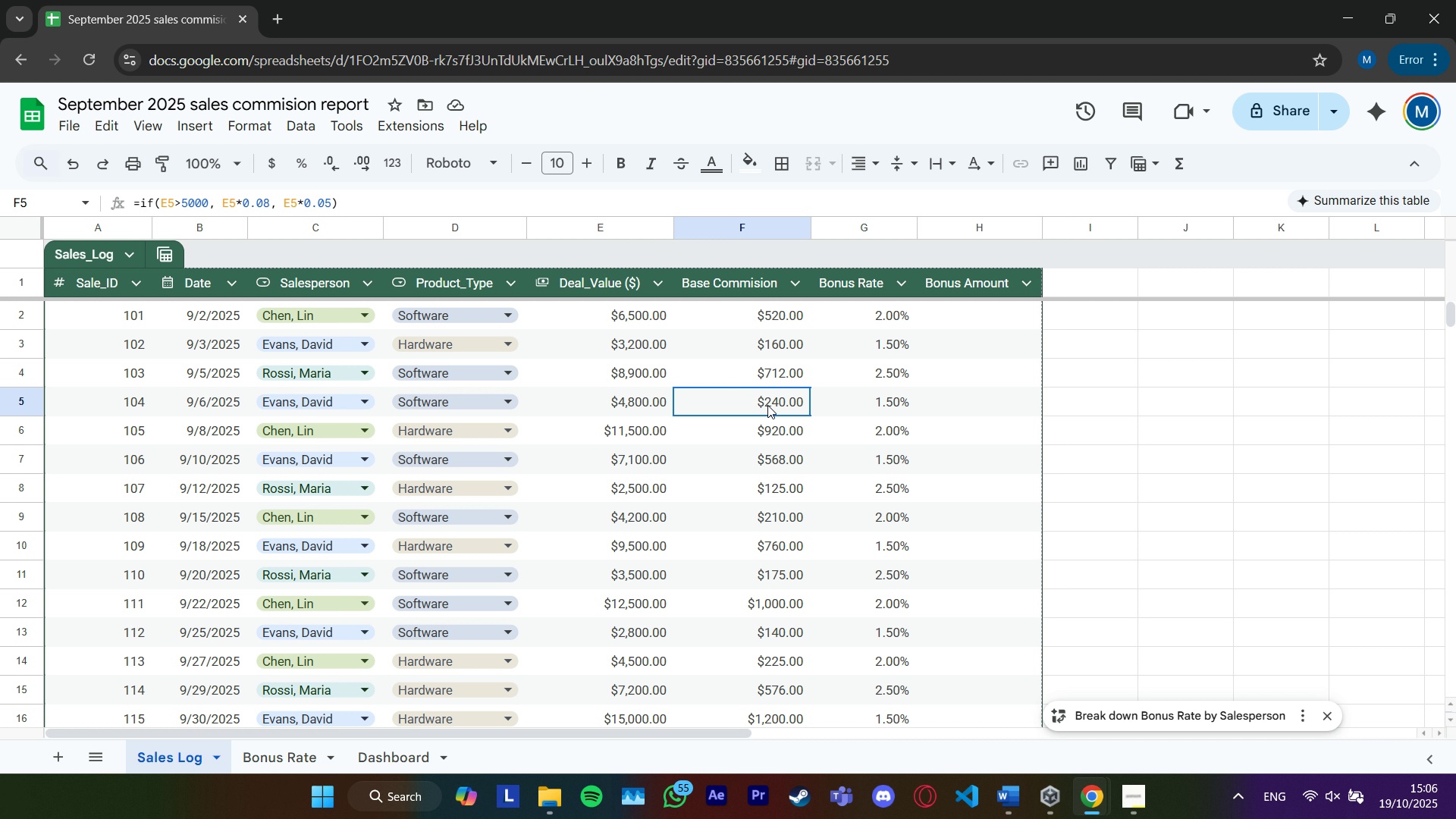 
left_click([767, 405])
 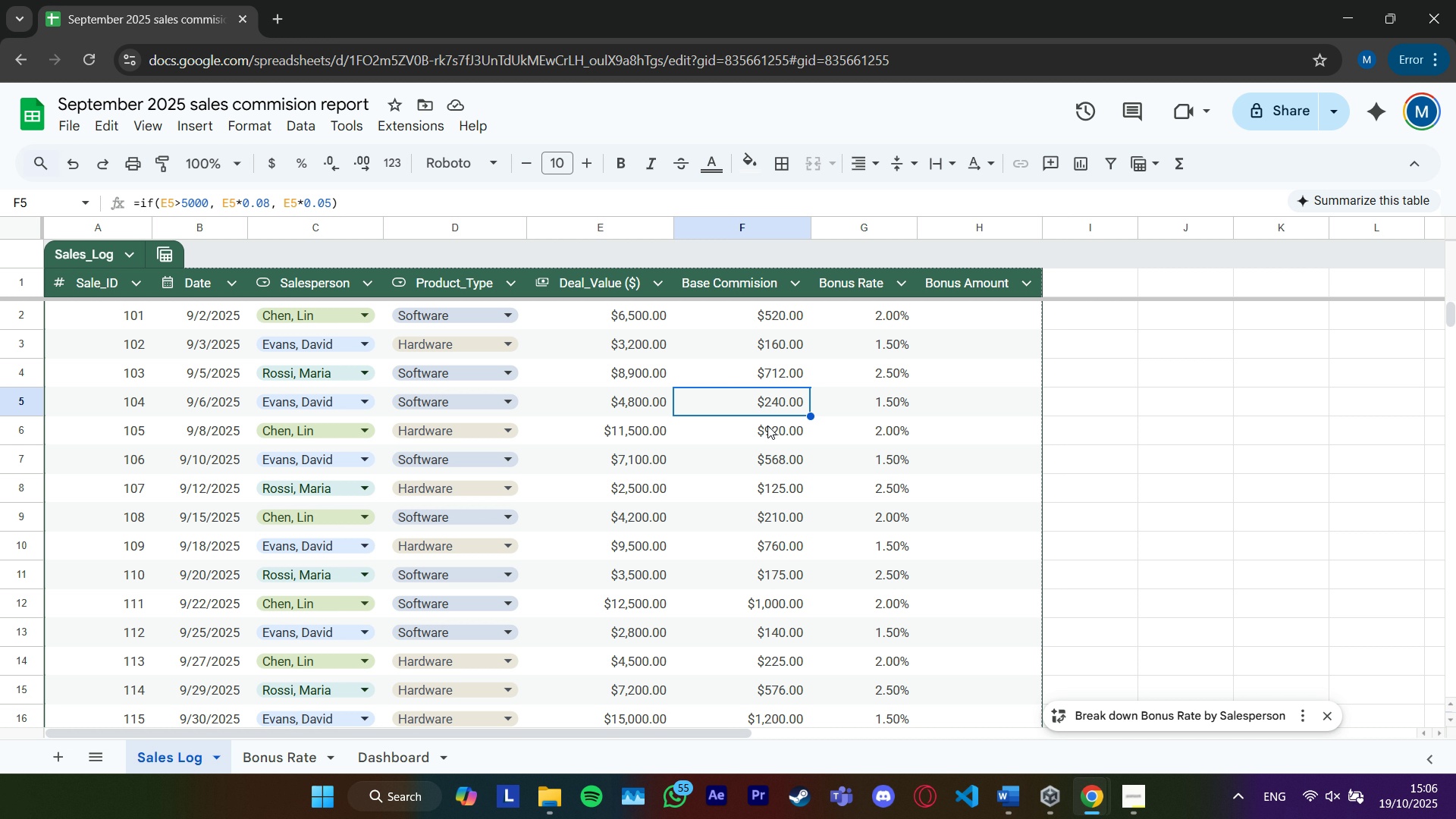 
wait(13.43)
 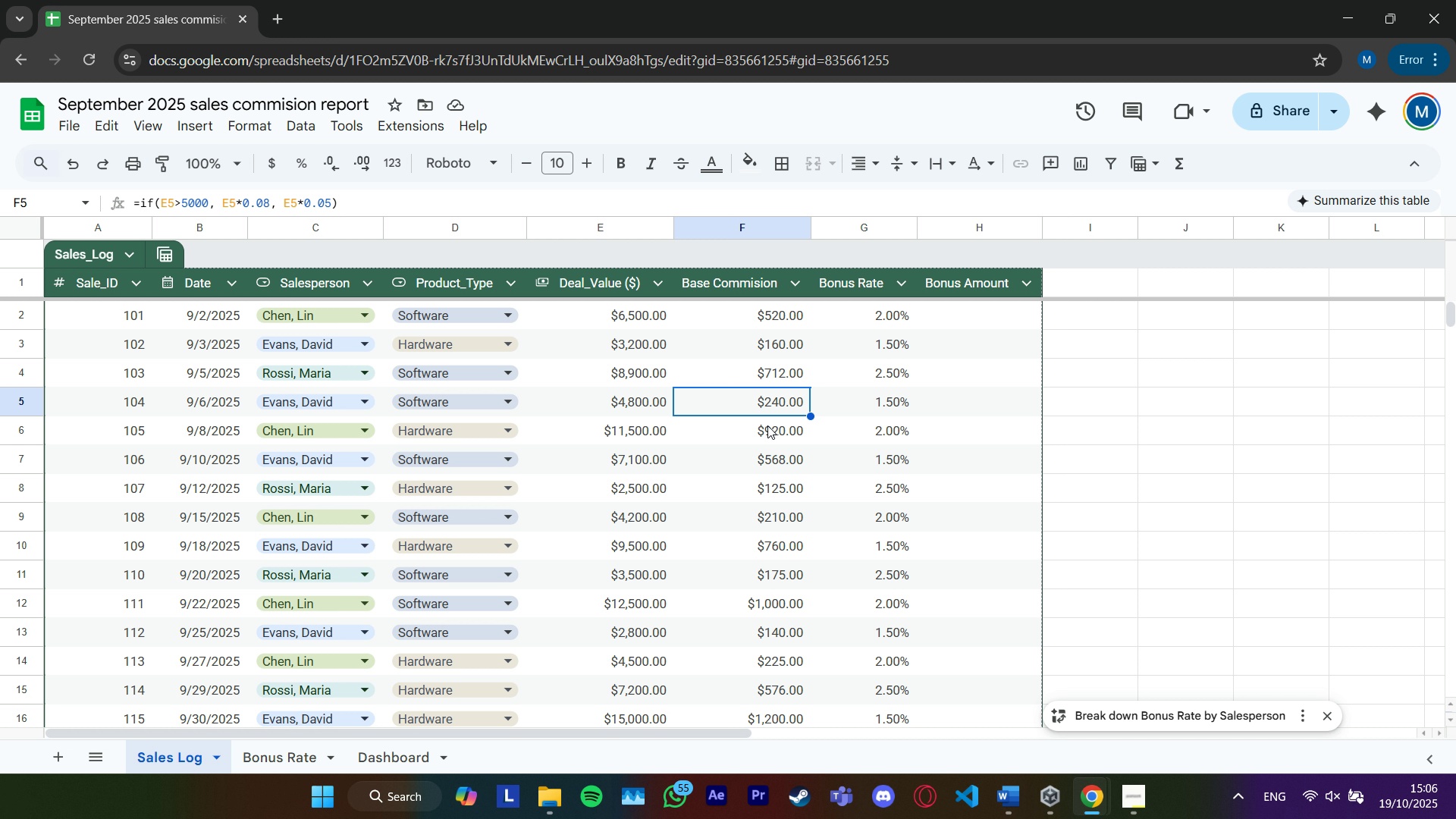 
left_click([887, 310])
 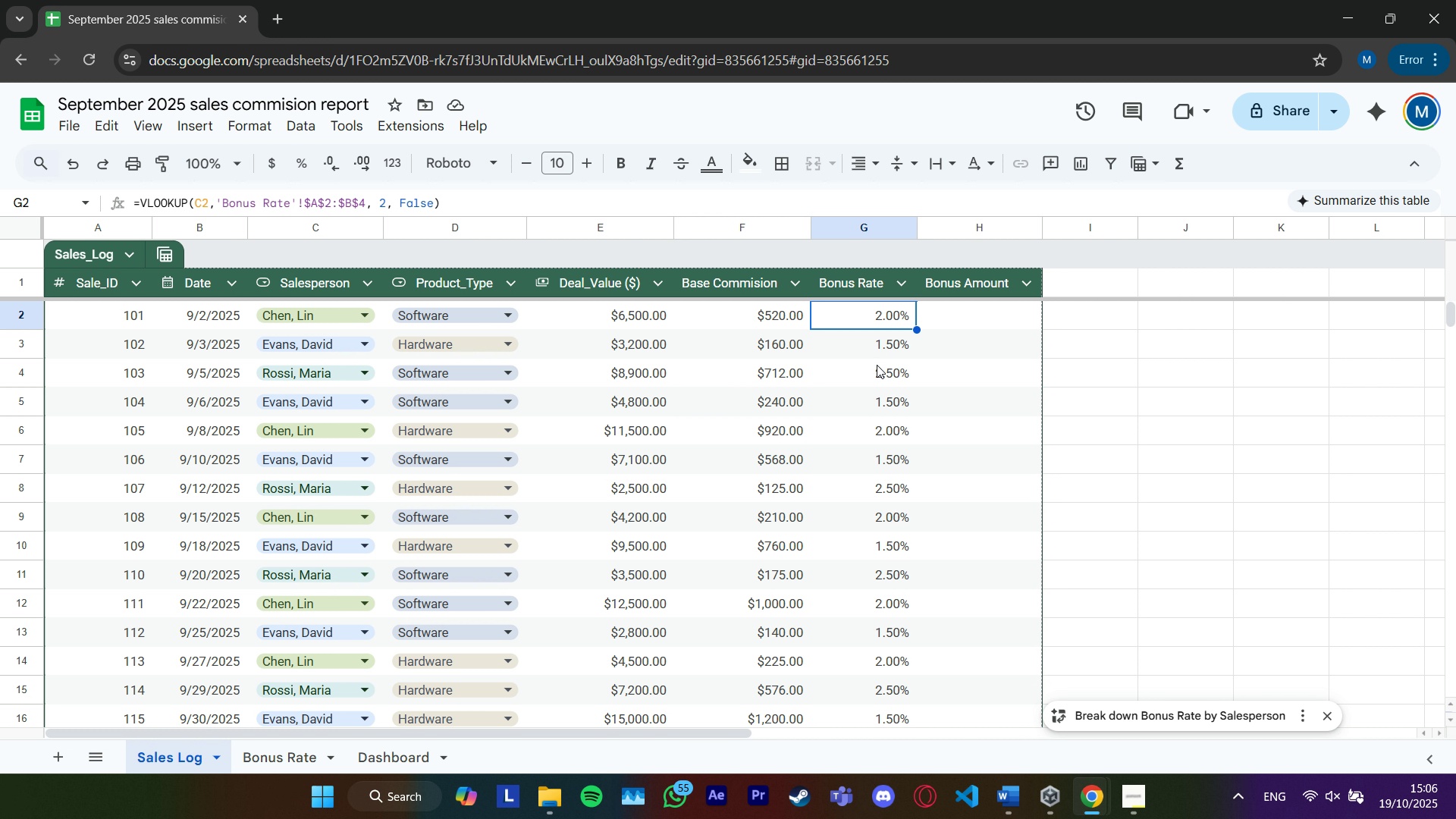 
left_click_drag(start_coordinate=[874, 315], to_coordinate=[894, 665])
 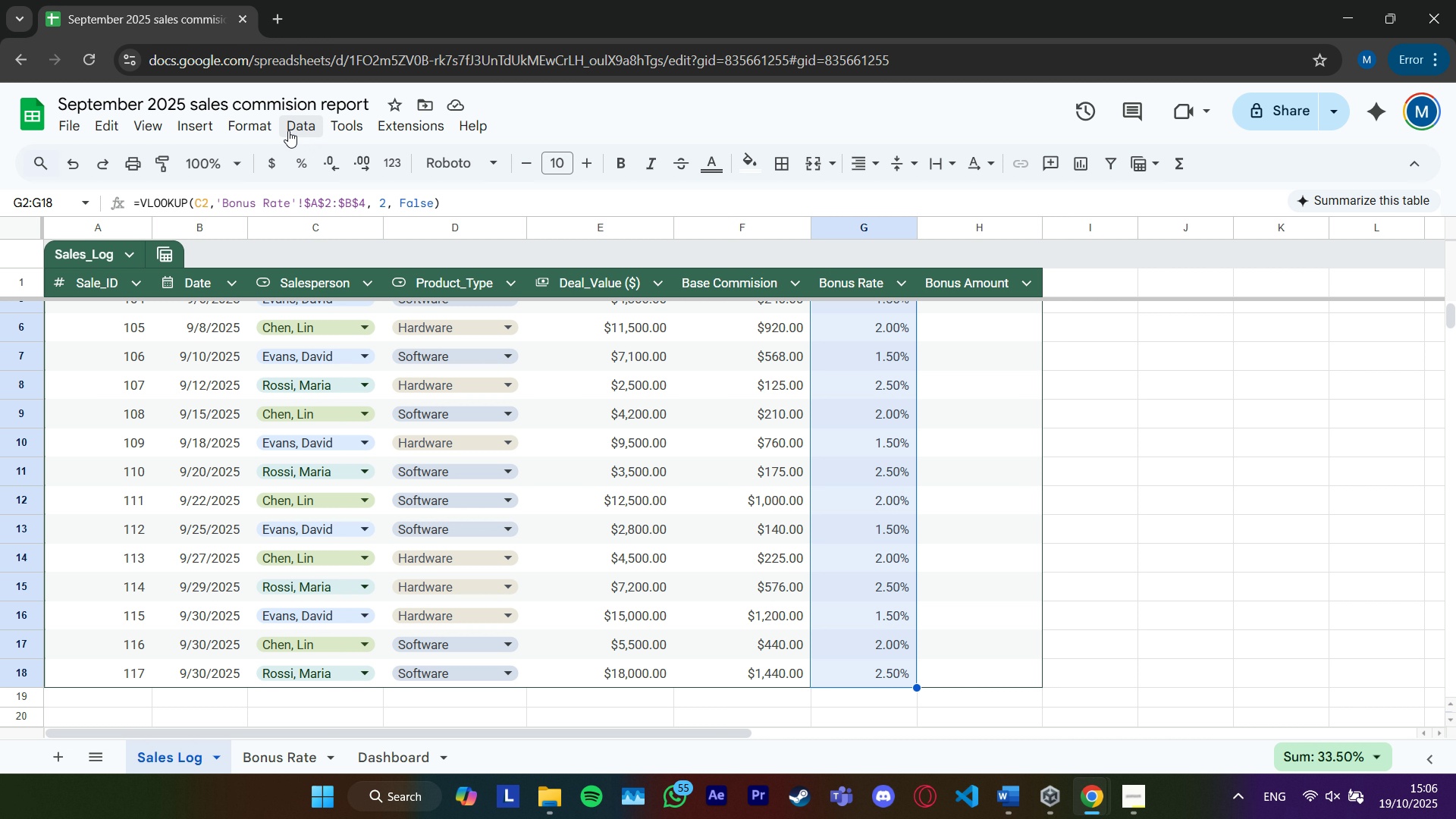 
left_click([252, 124])
 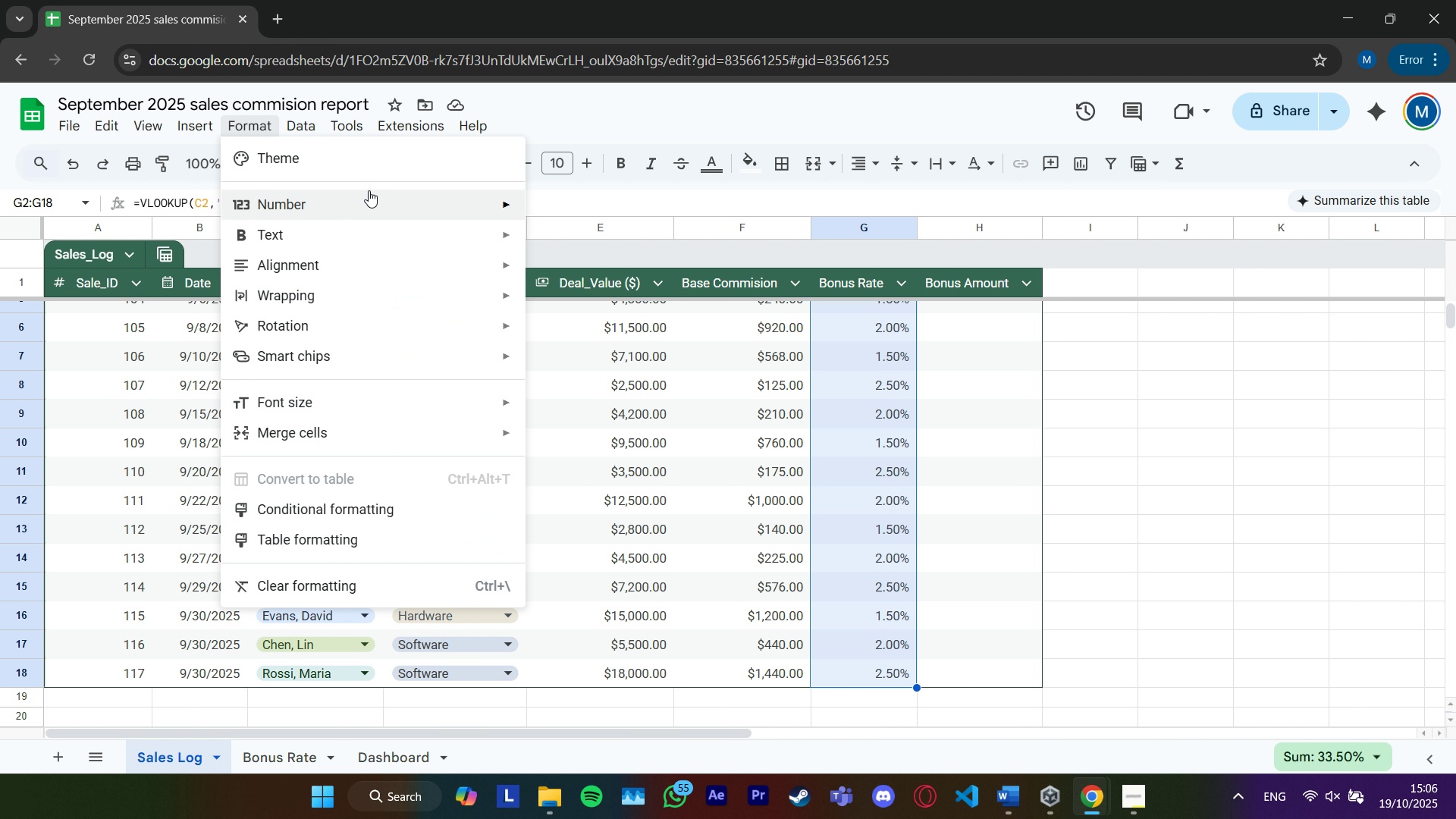 
left_click([369, 190])
 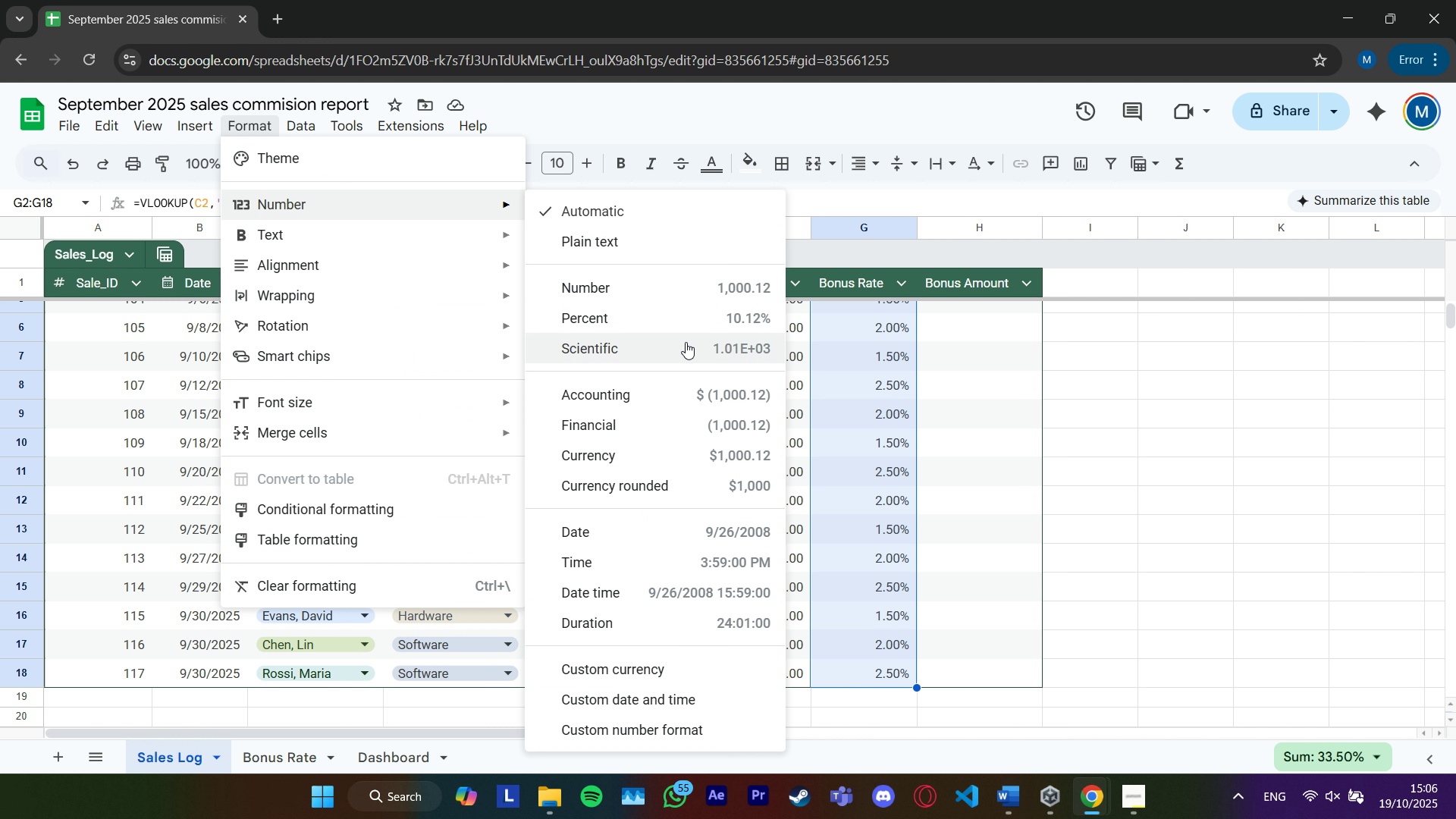 
left_click([687, 325])
 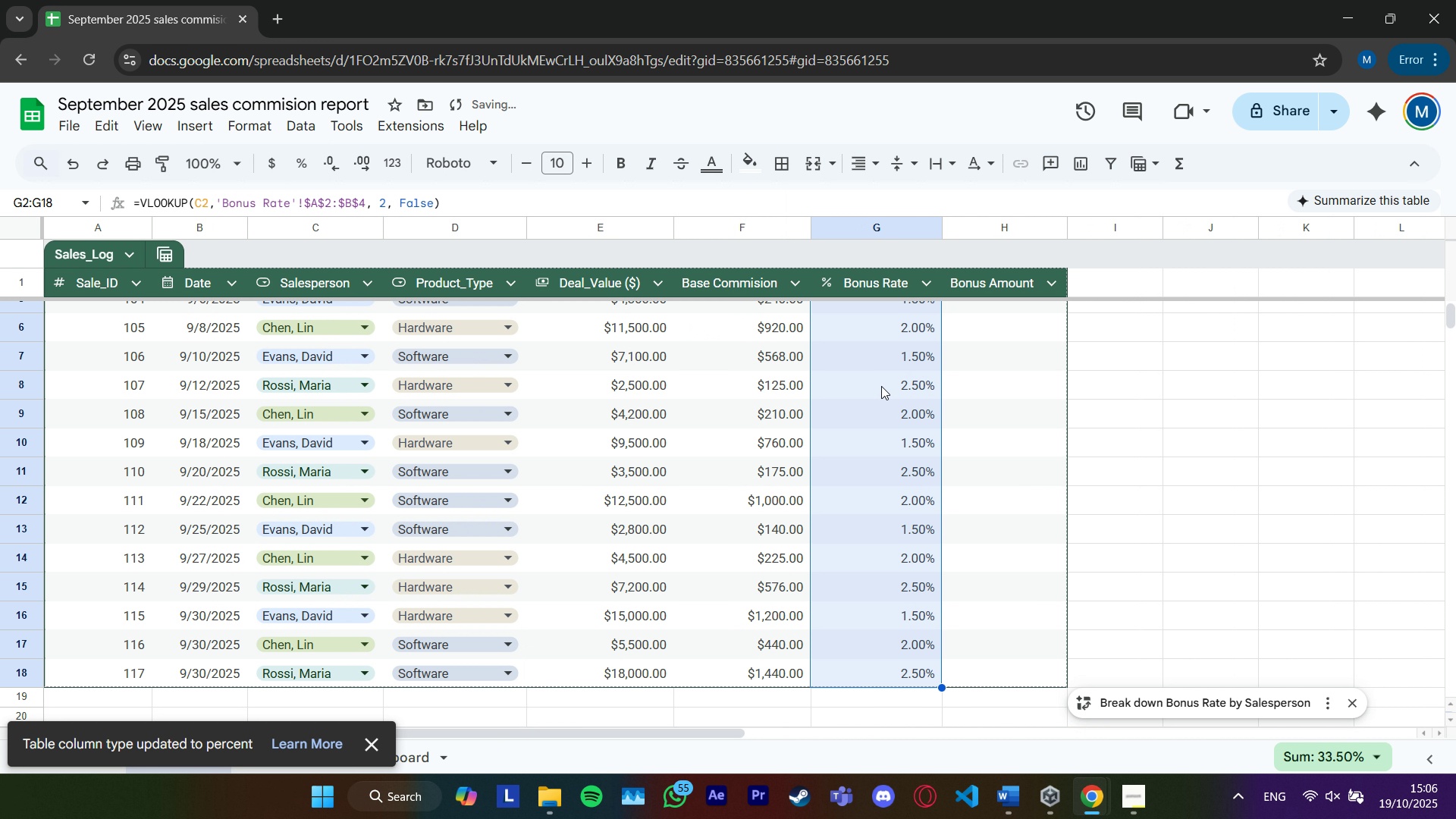 
scroll: coordinate [905, 388], scroll_direction: up, amount: 3.0
 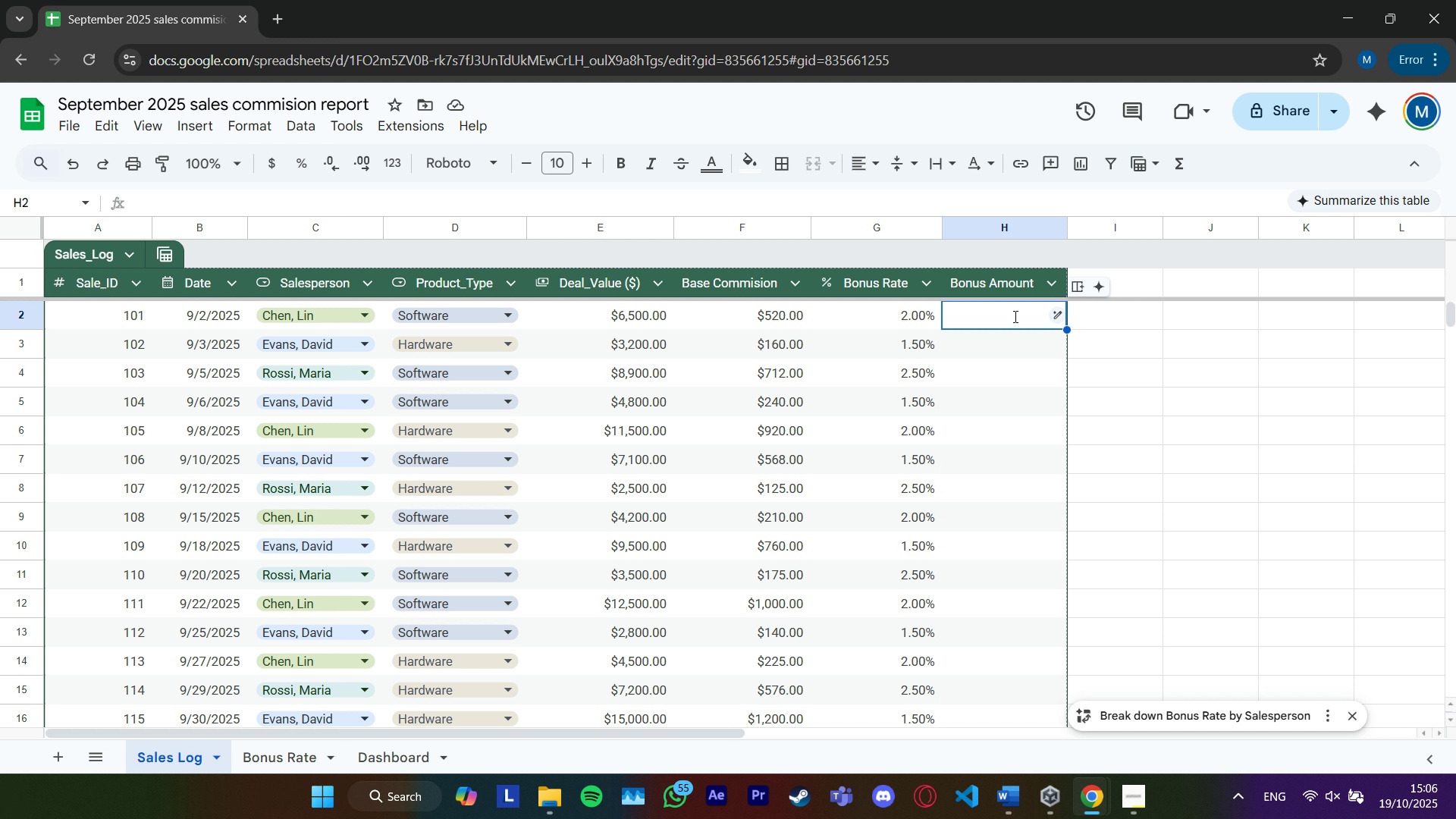 
wait(10.75)
 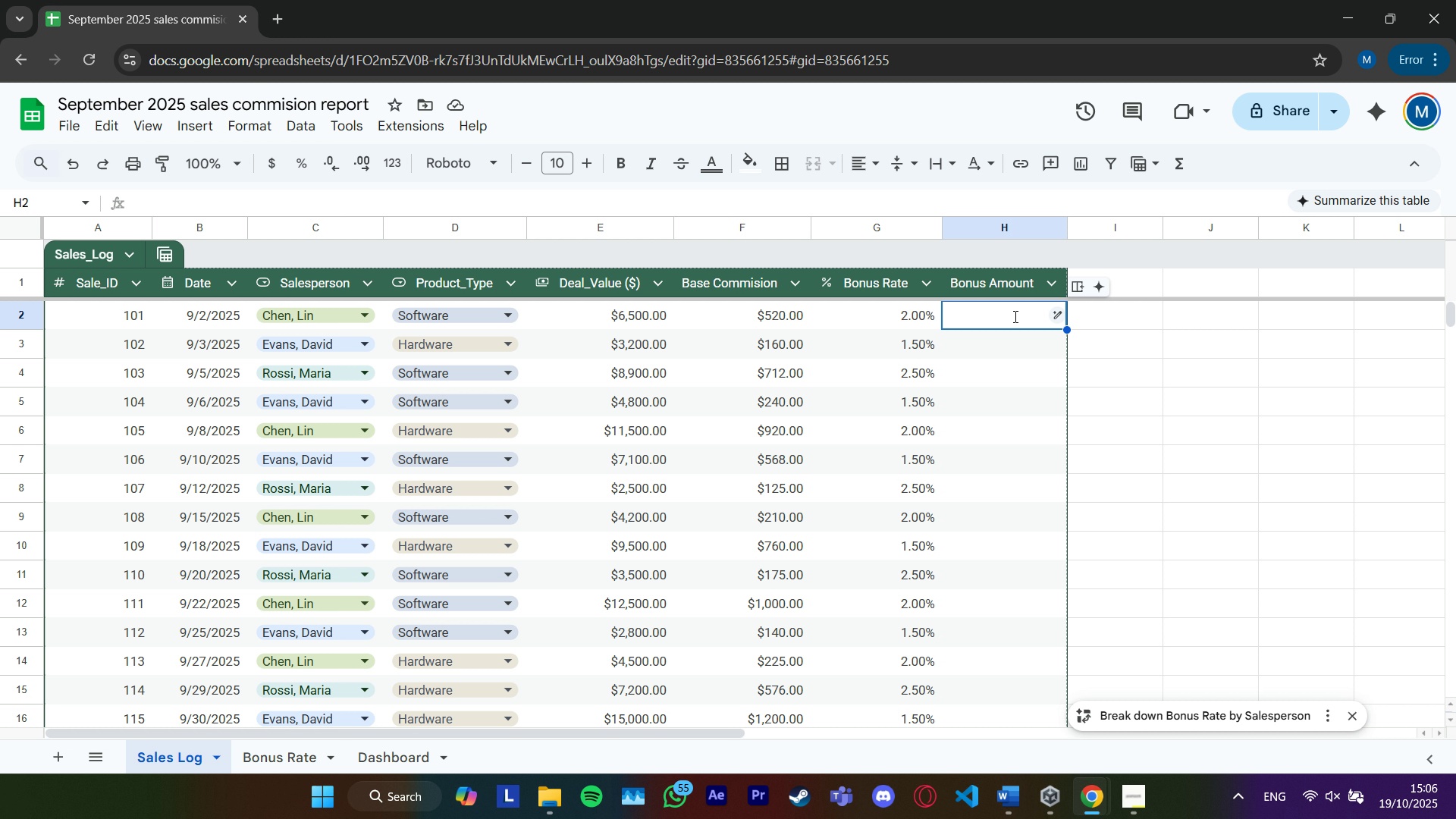 
key(Equal)
 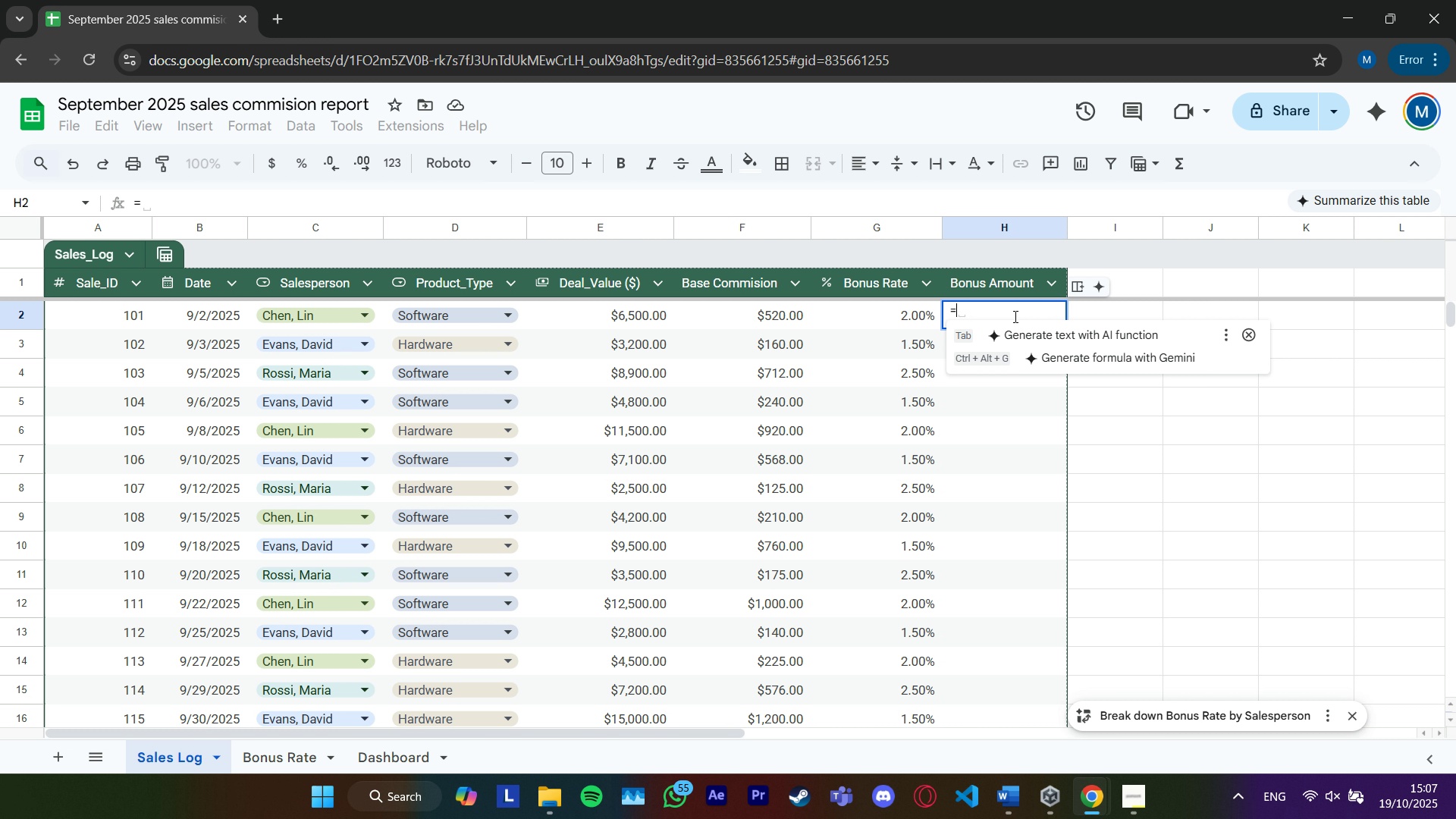 
wait(12.64)
 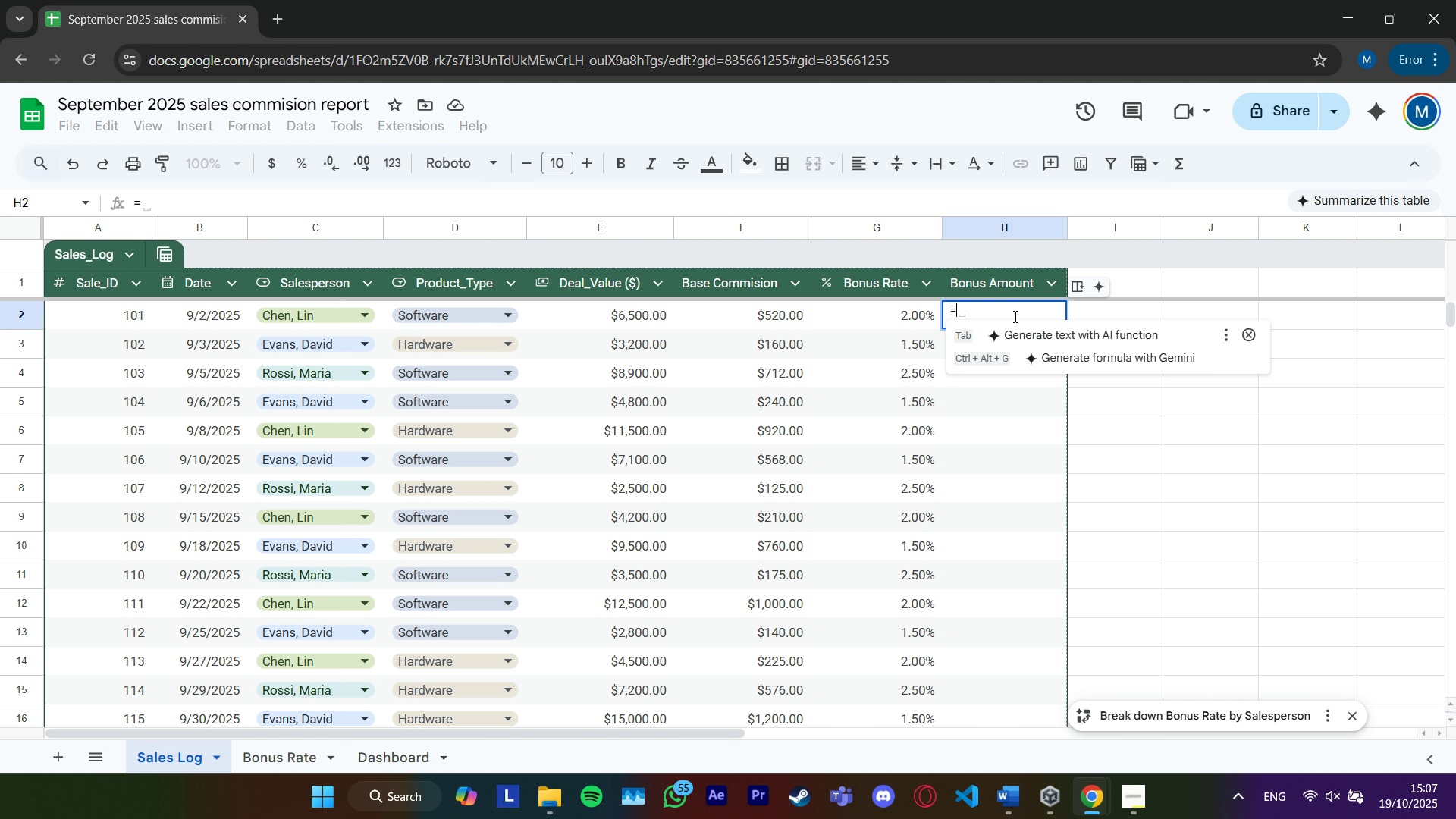 
key(Shift+ShiftRight)
 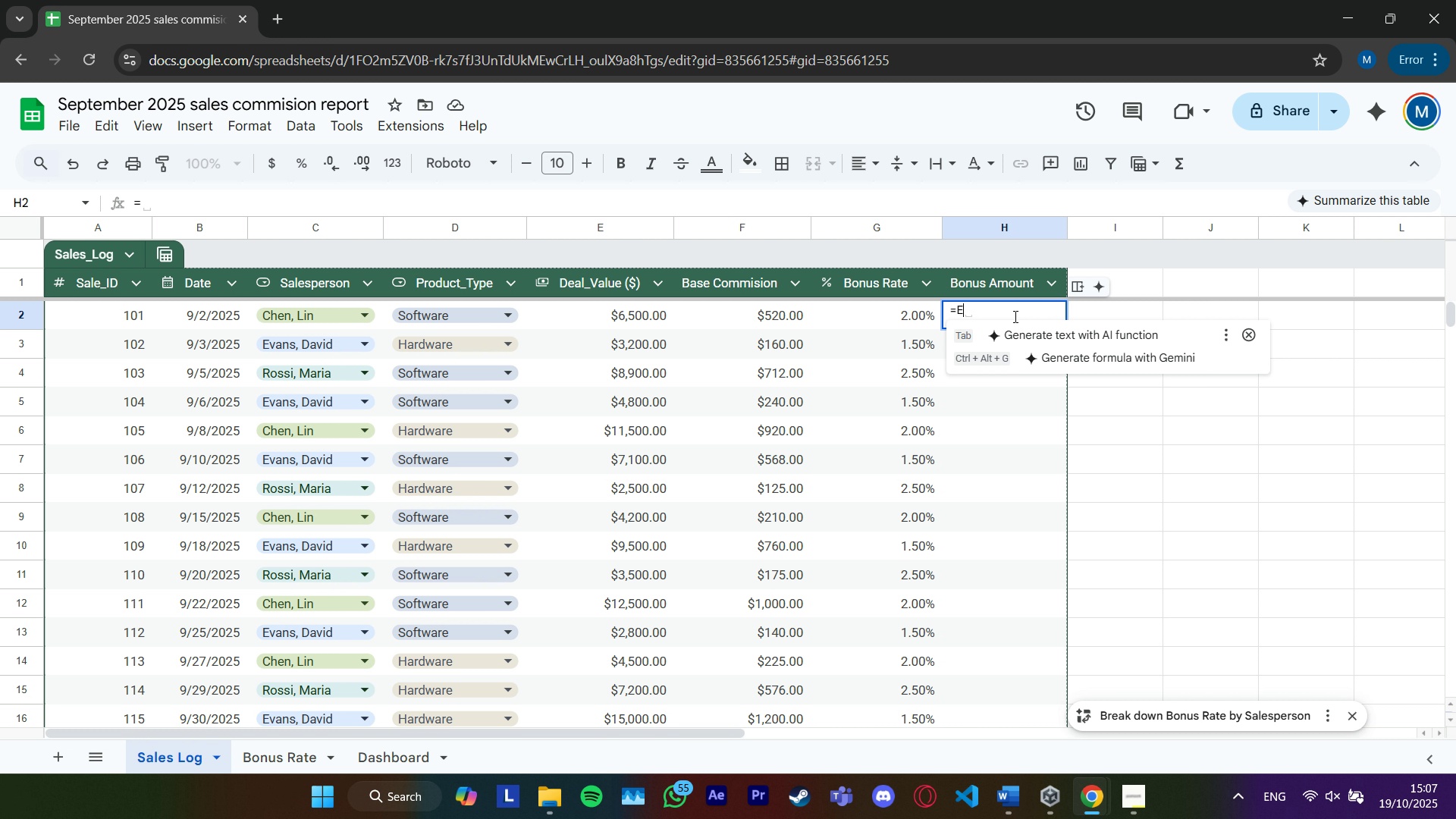 
key(Shift+E)
 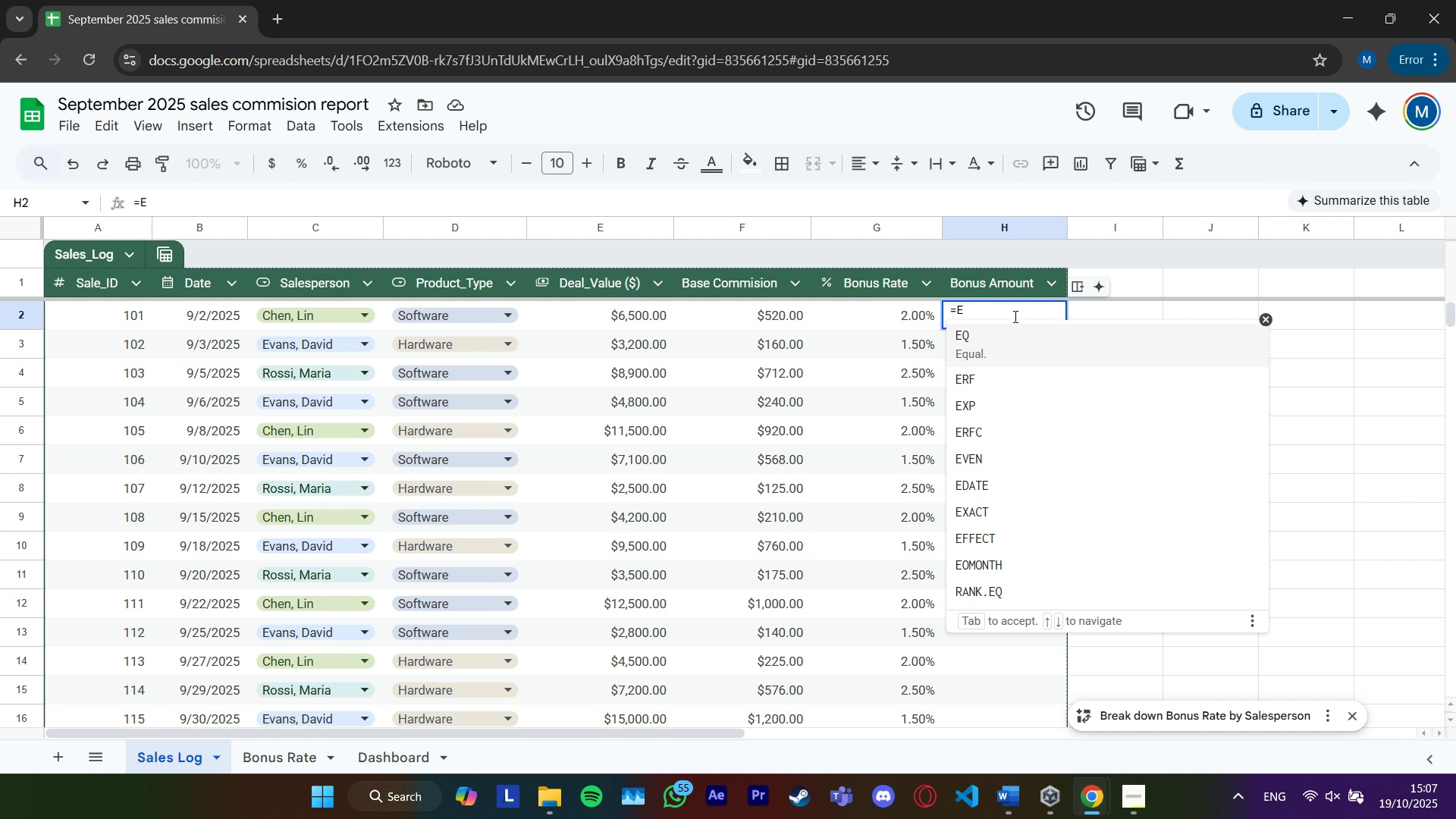 
wait(11.97)
 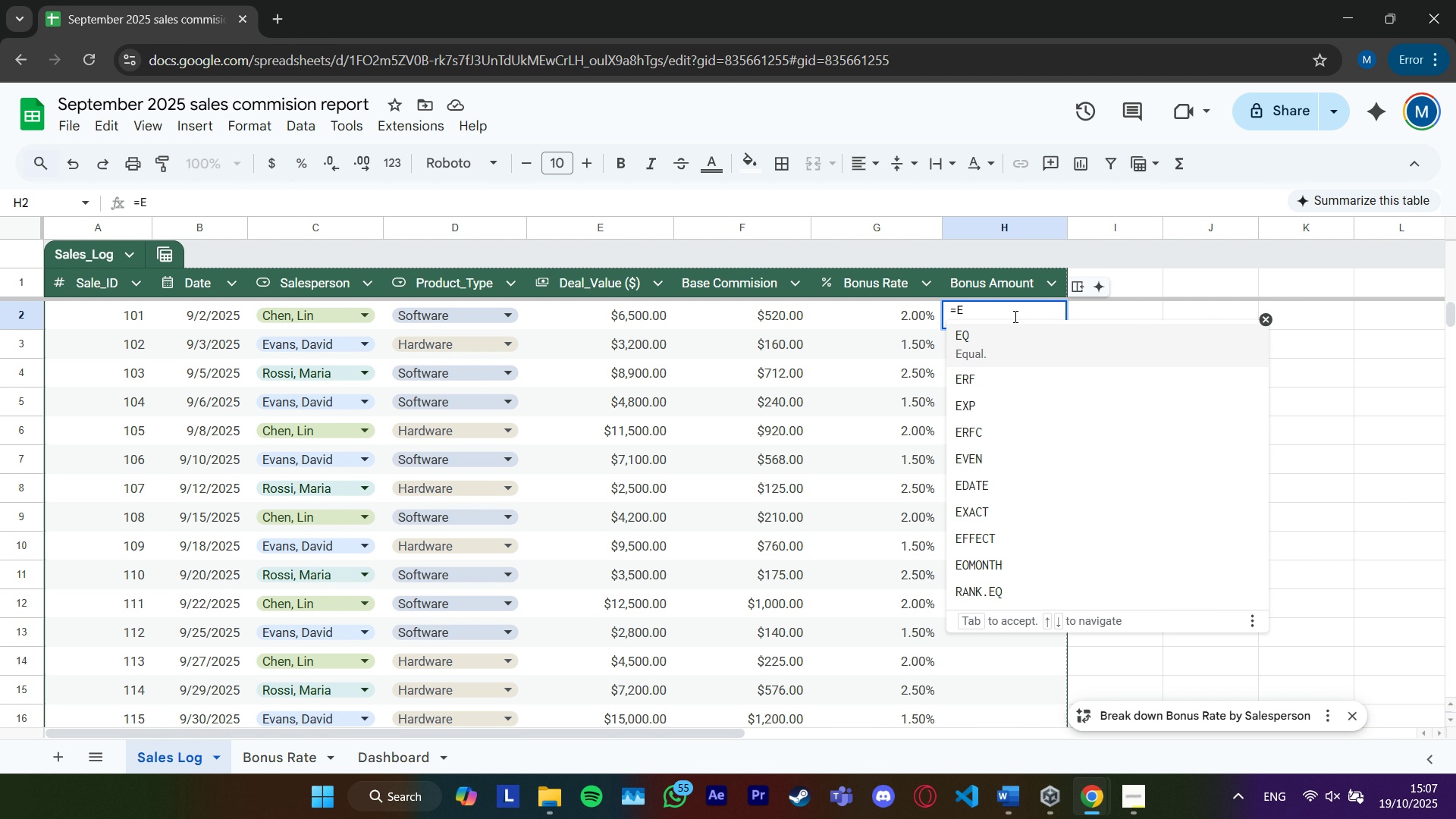 
type(2*)
 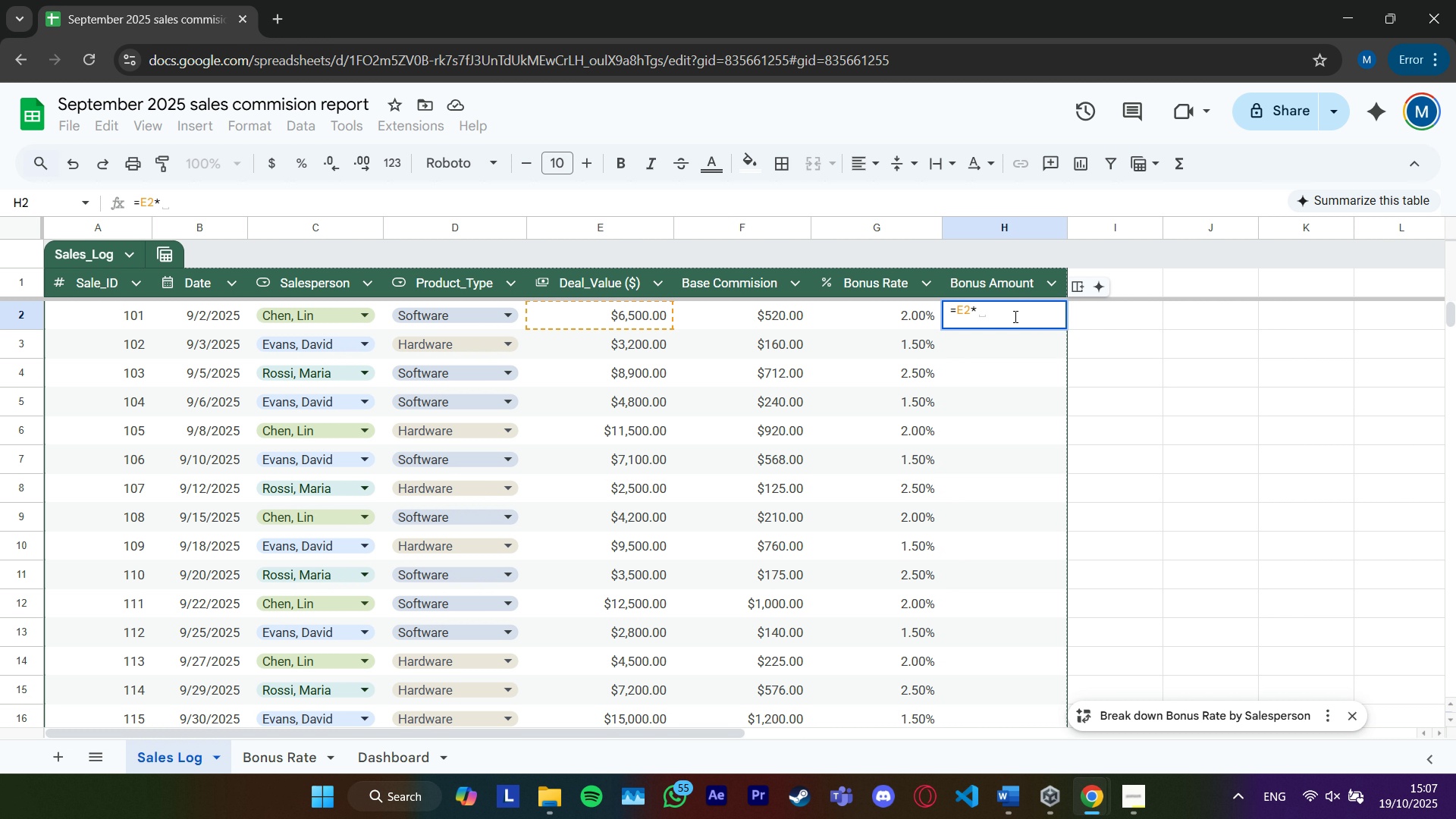 
wait(13.34)
 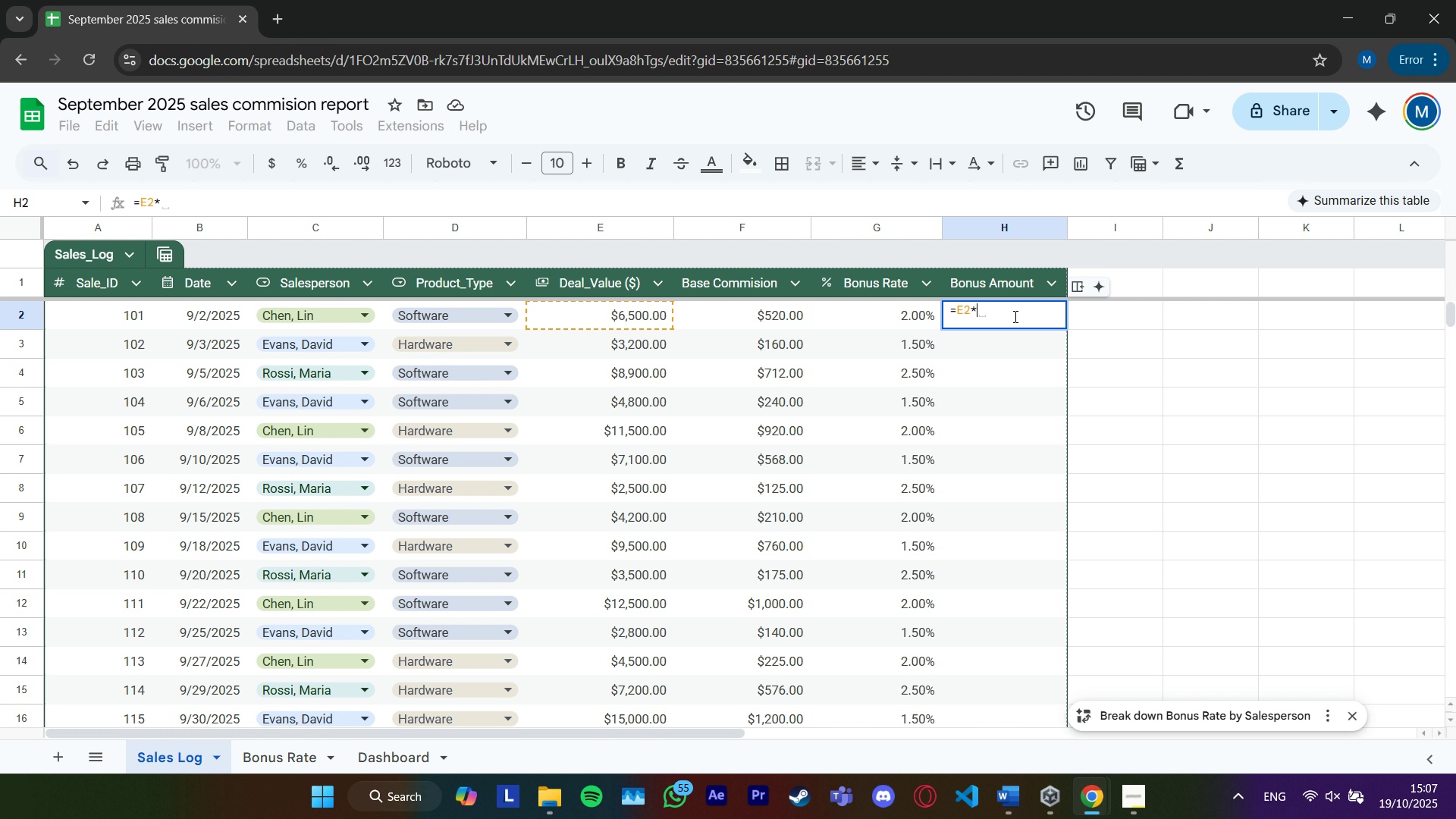 
type(G2)
 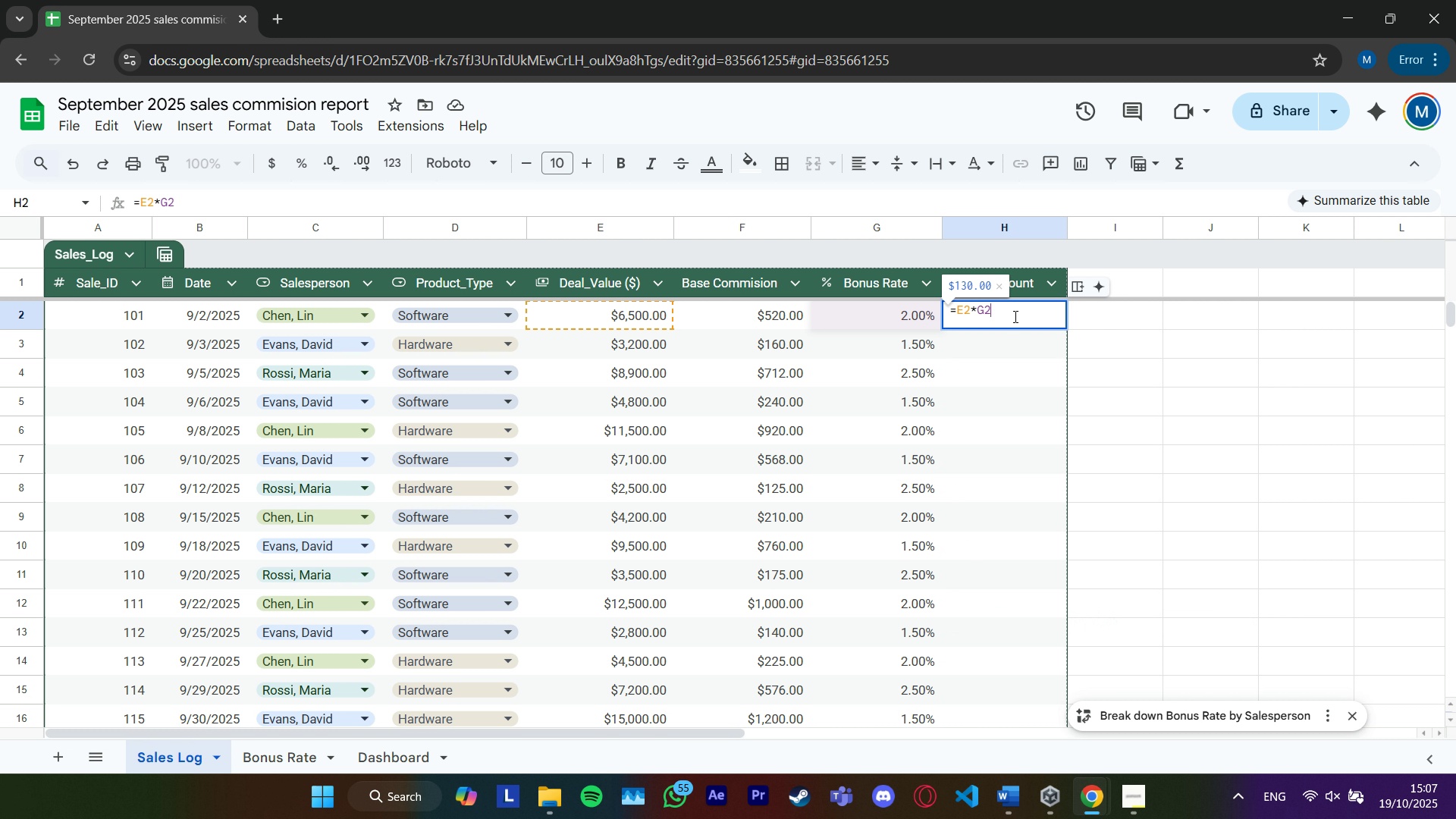 
key(Enter)
 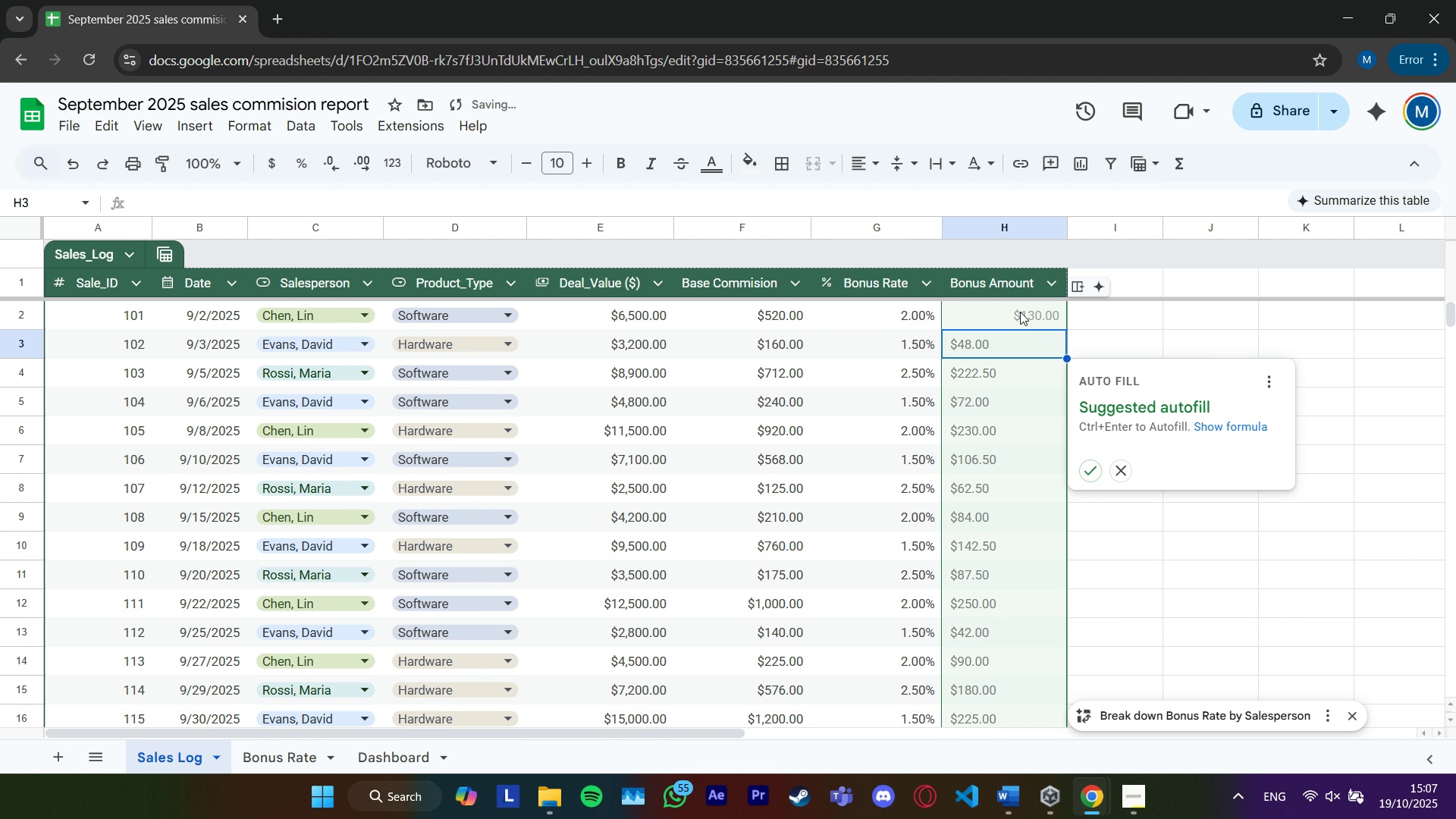 
left_click([1032, 302])
 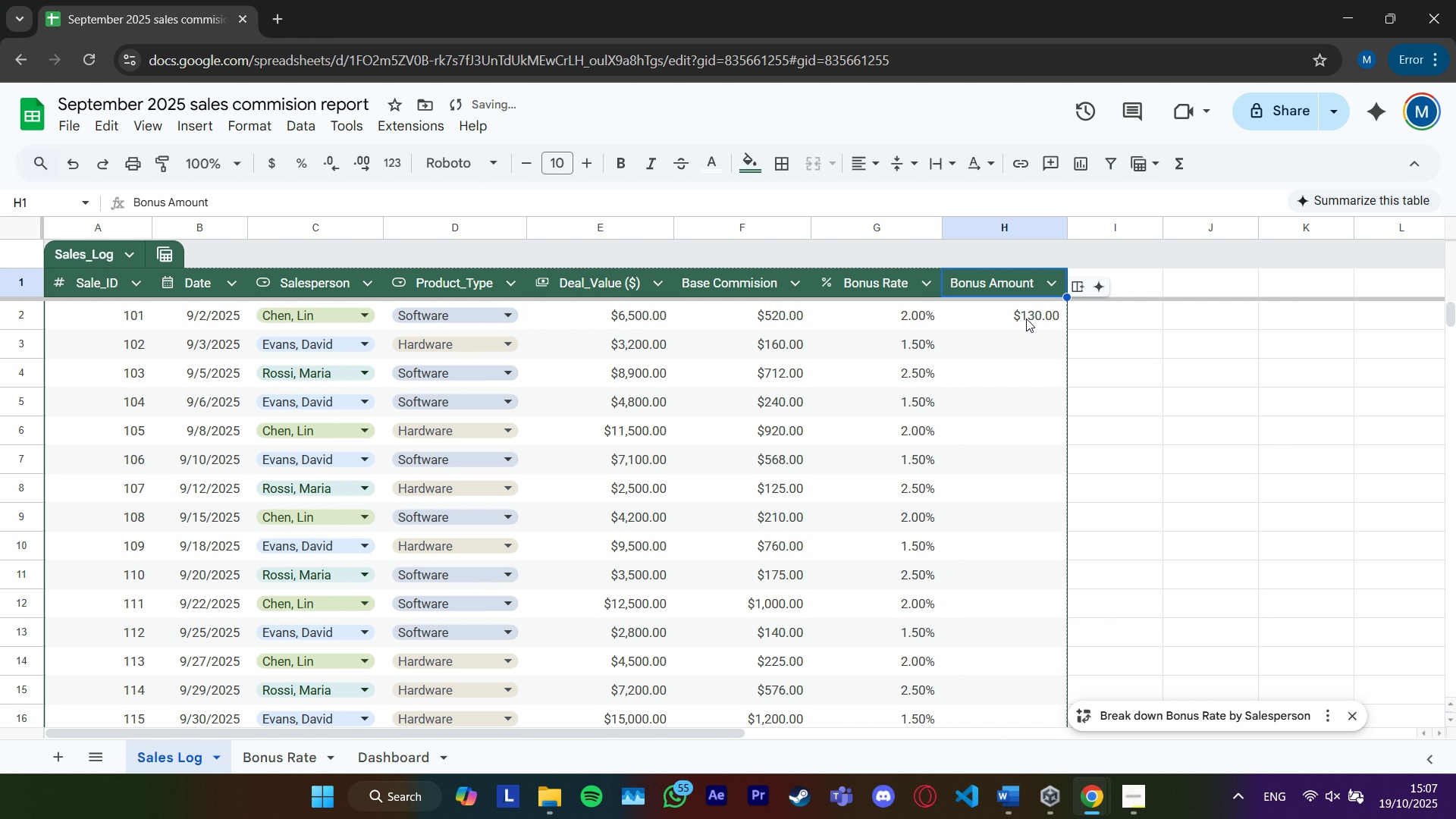 
left_click([1026, 318])
 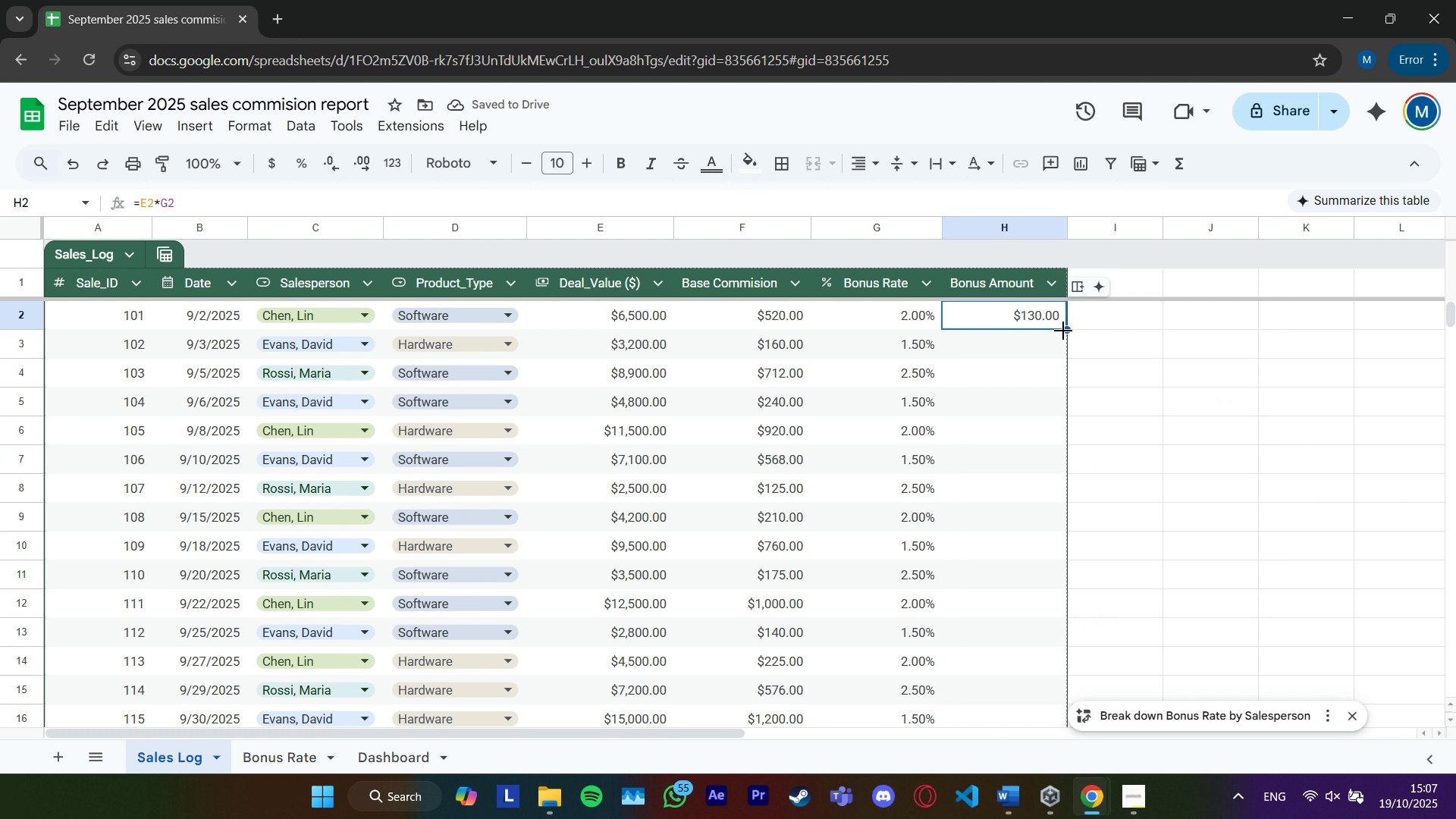 
left_click_drag(start_coordinate=[1063, 331], to_coordinate=[1056, 516])
 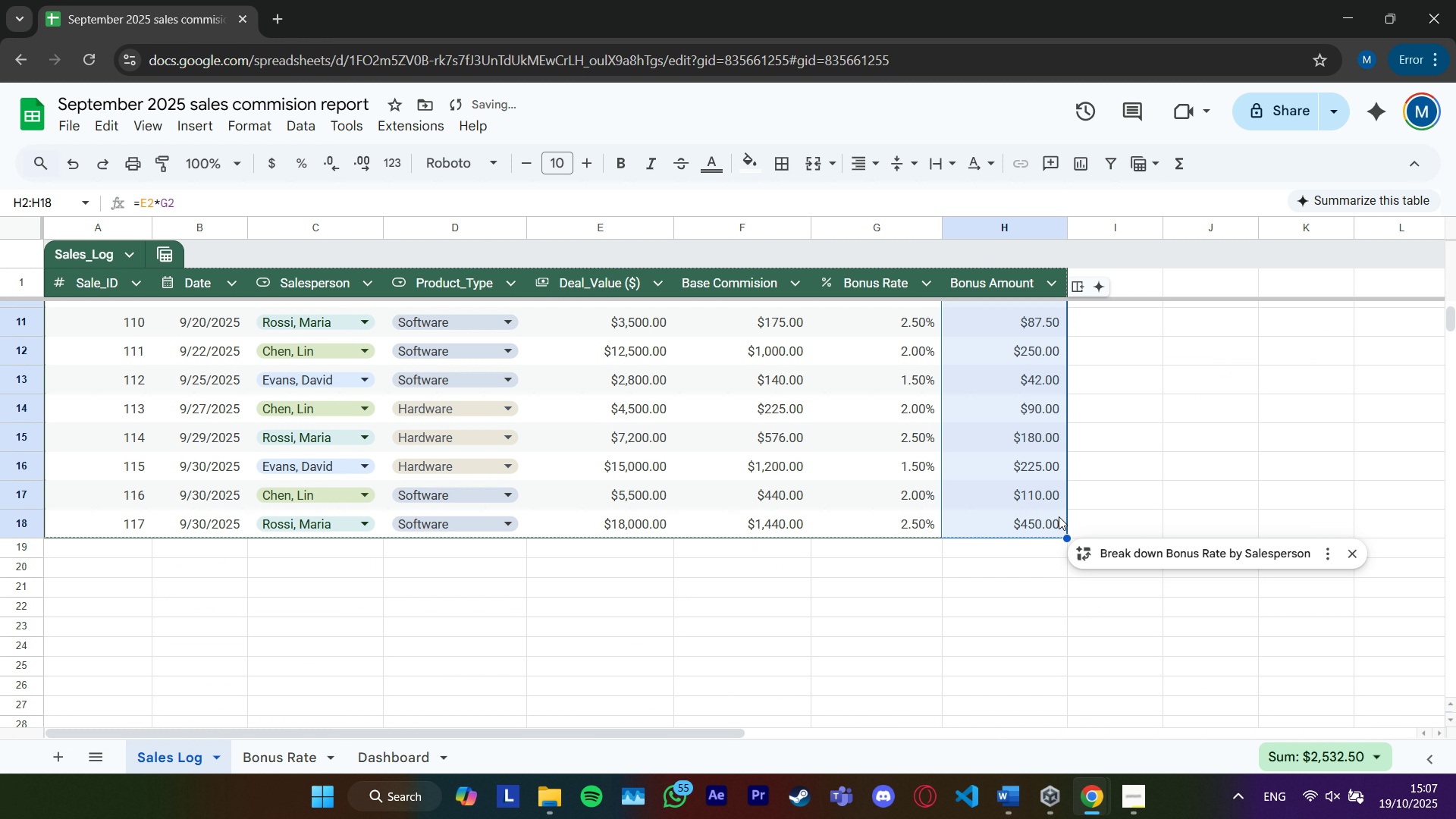 
scroll: coordinate [1059, 392], scroll_direction: down, amount: 1.0
 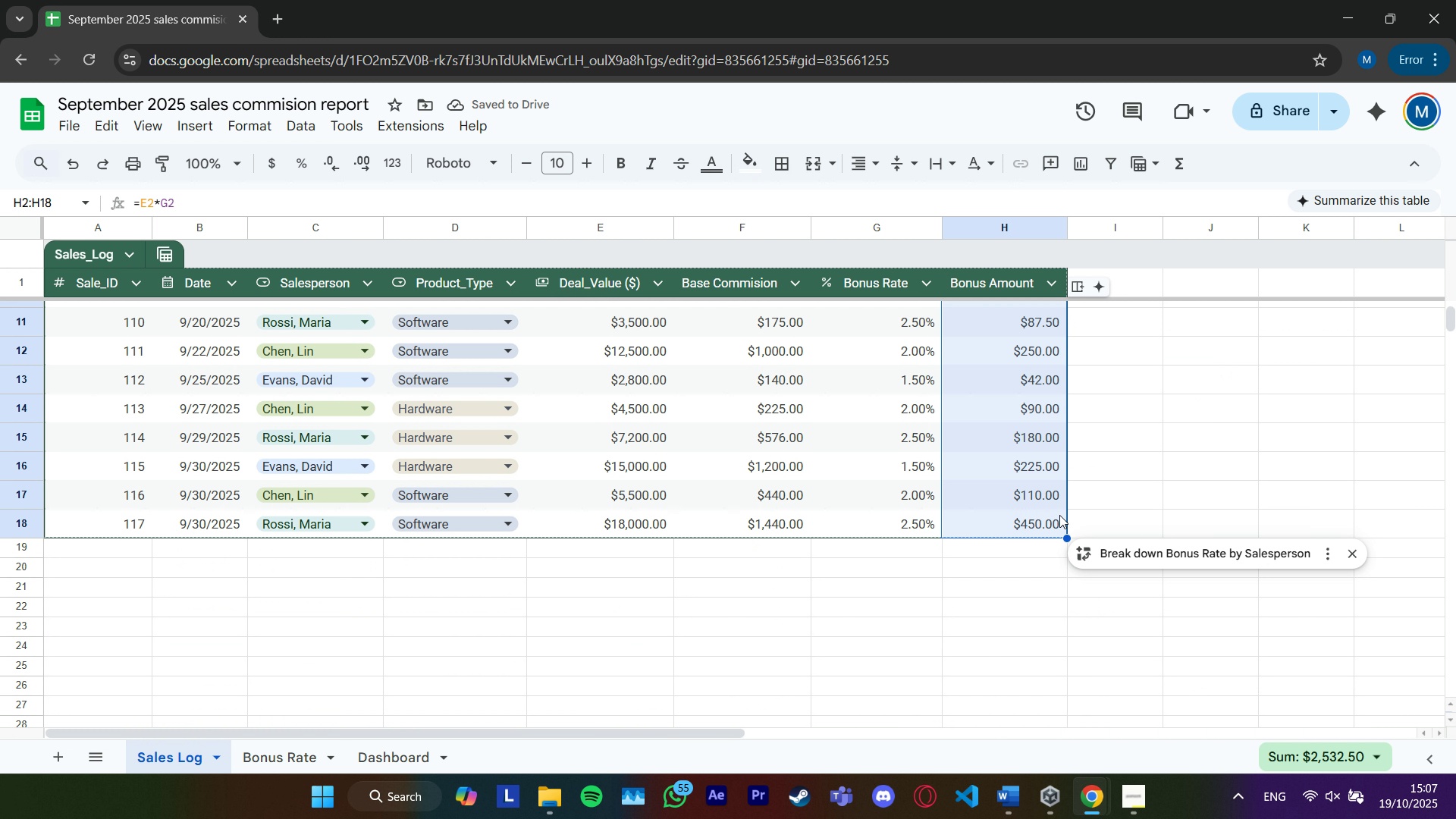 
left_click([1352, 554])
 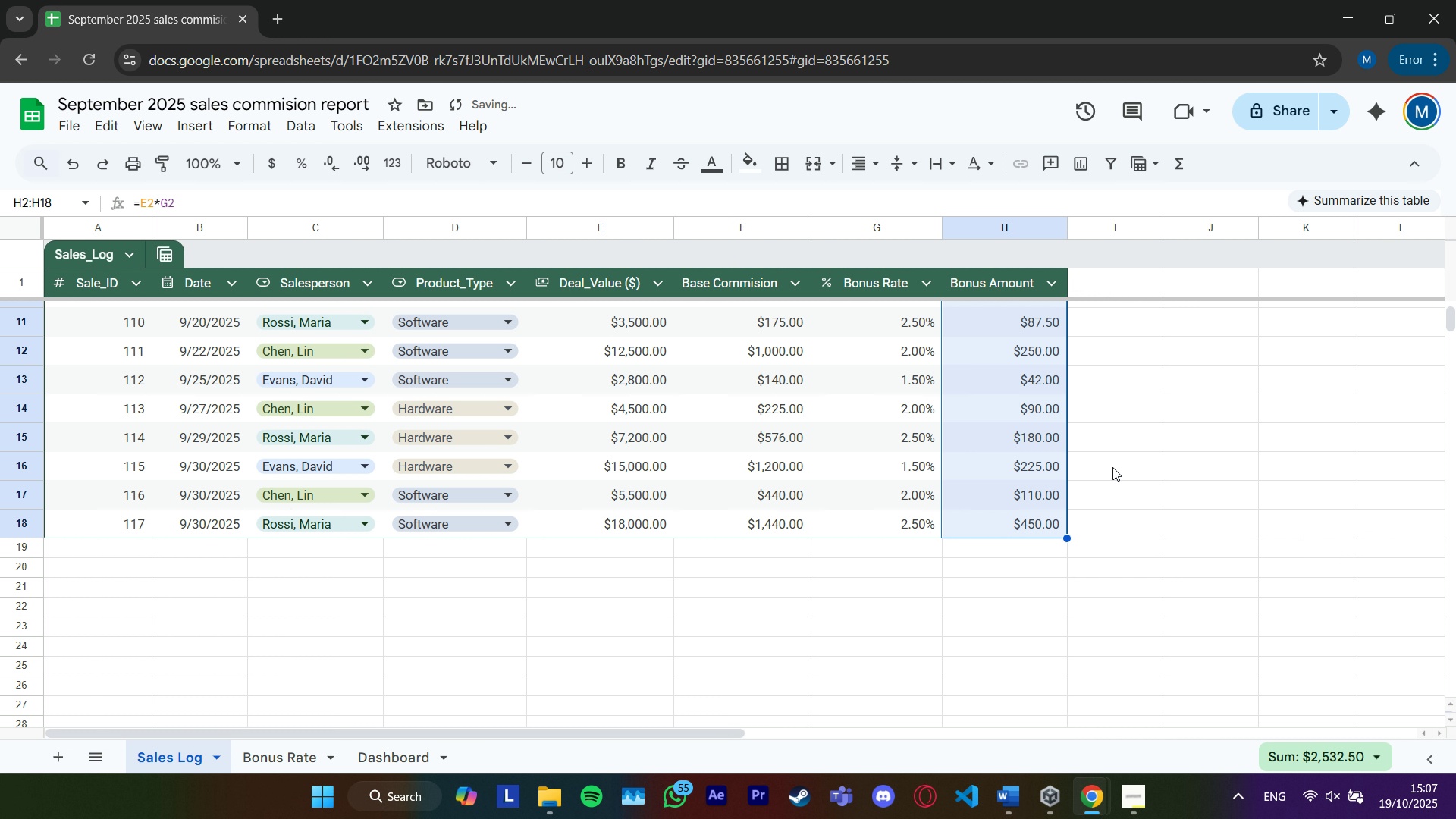 
scroll: coordinate [1112, 467], scroll_direction: up, amount: 4.0
 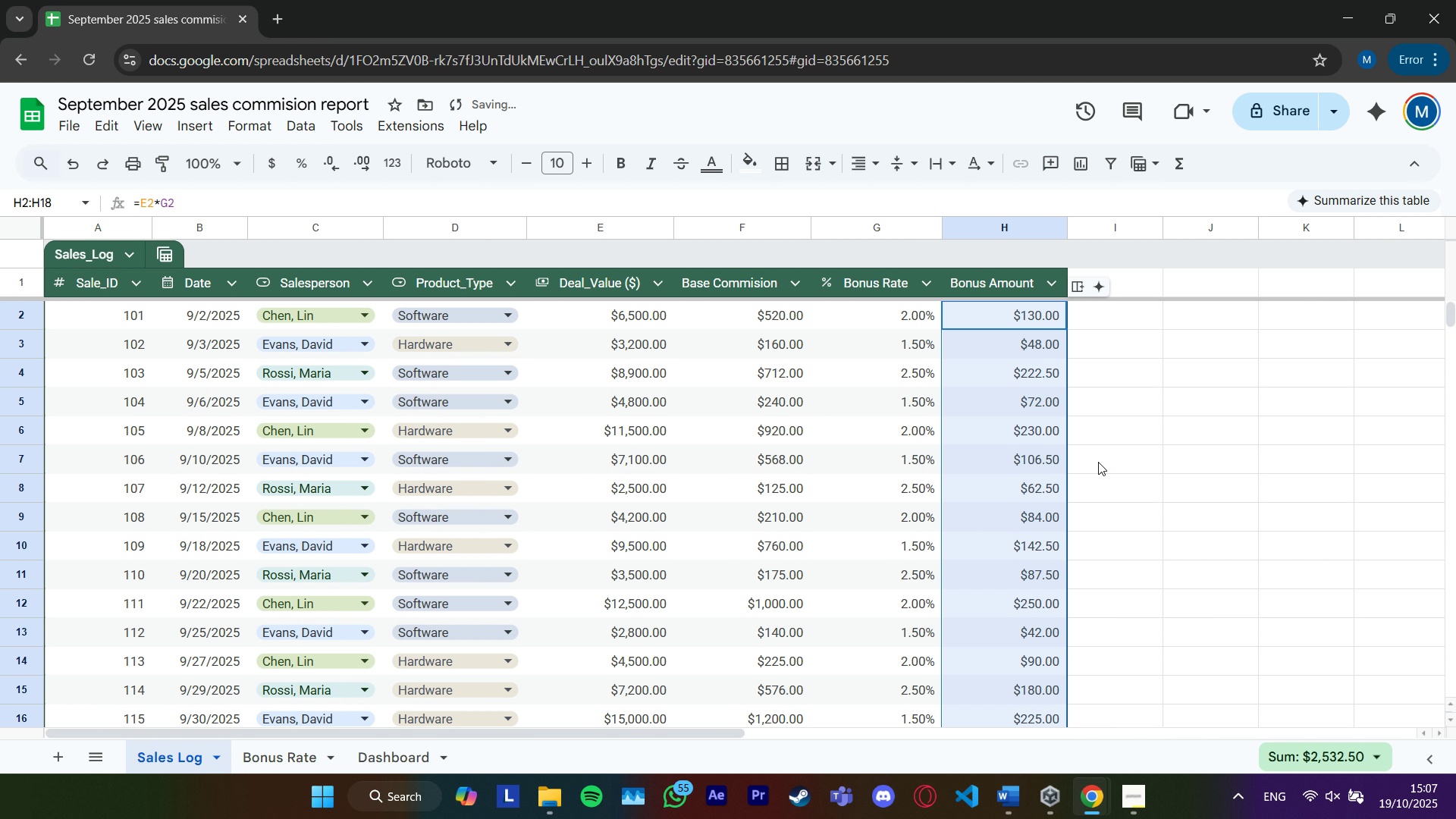 
scroll: coordinate [1075, 458], scroll_direction: down, amount: 1.0
 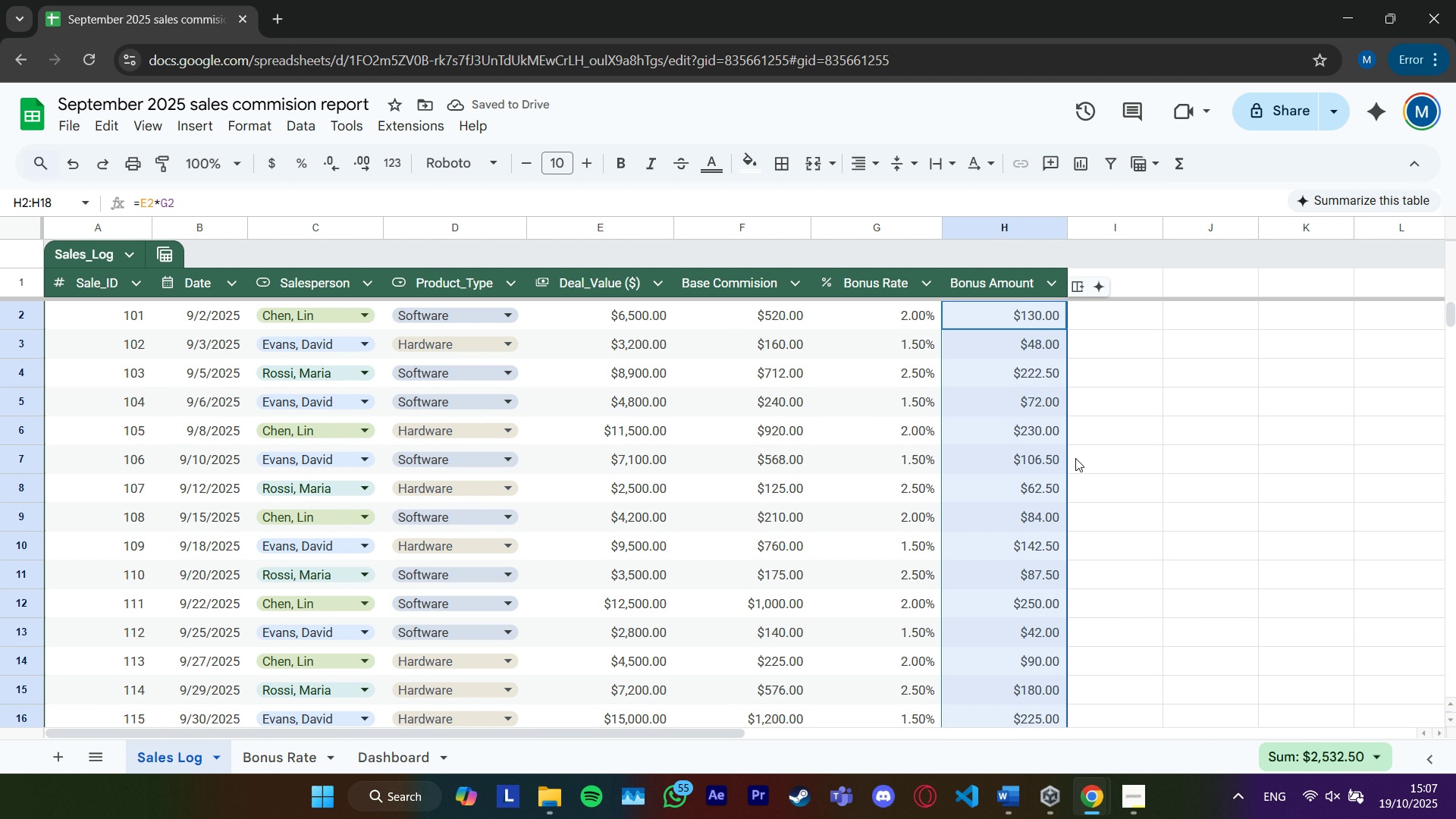 
scroll: coordinate [1075, 458], scroll_direction: up, amount: 4.0
 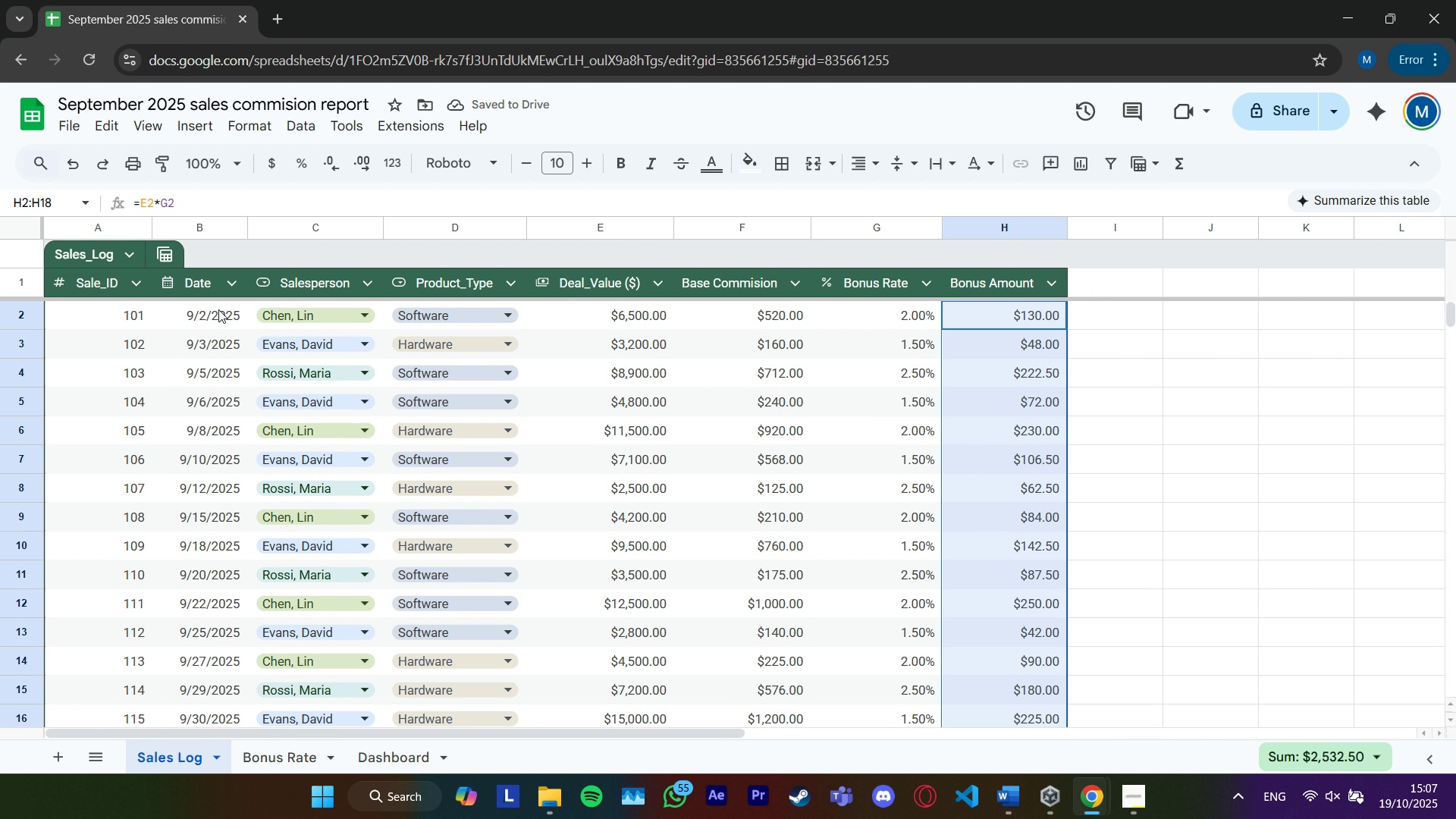 
left_click_drag(start_coordinate=[219, 318], to_coordinate=[224, 527])
 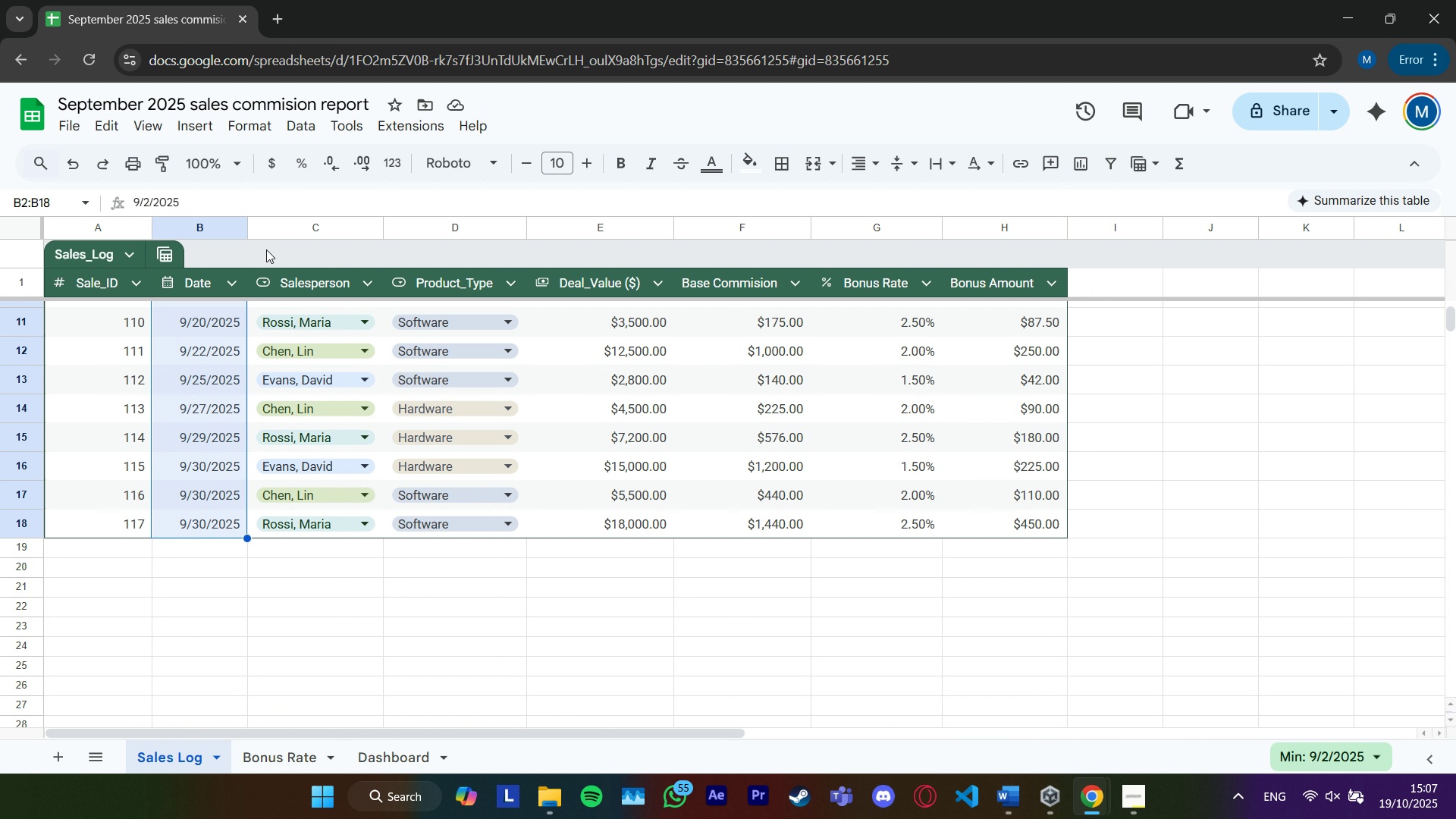 
scroll: coordinate [218, 501], scroll_direction: down, amount: 1.0
 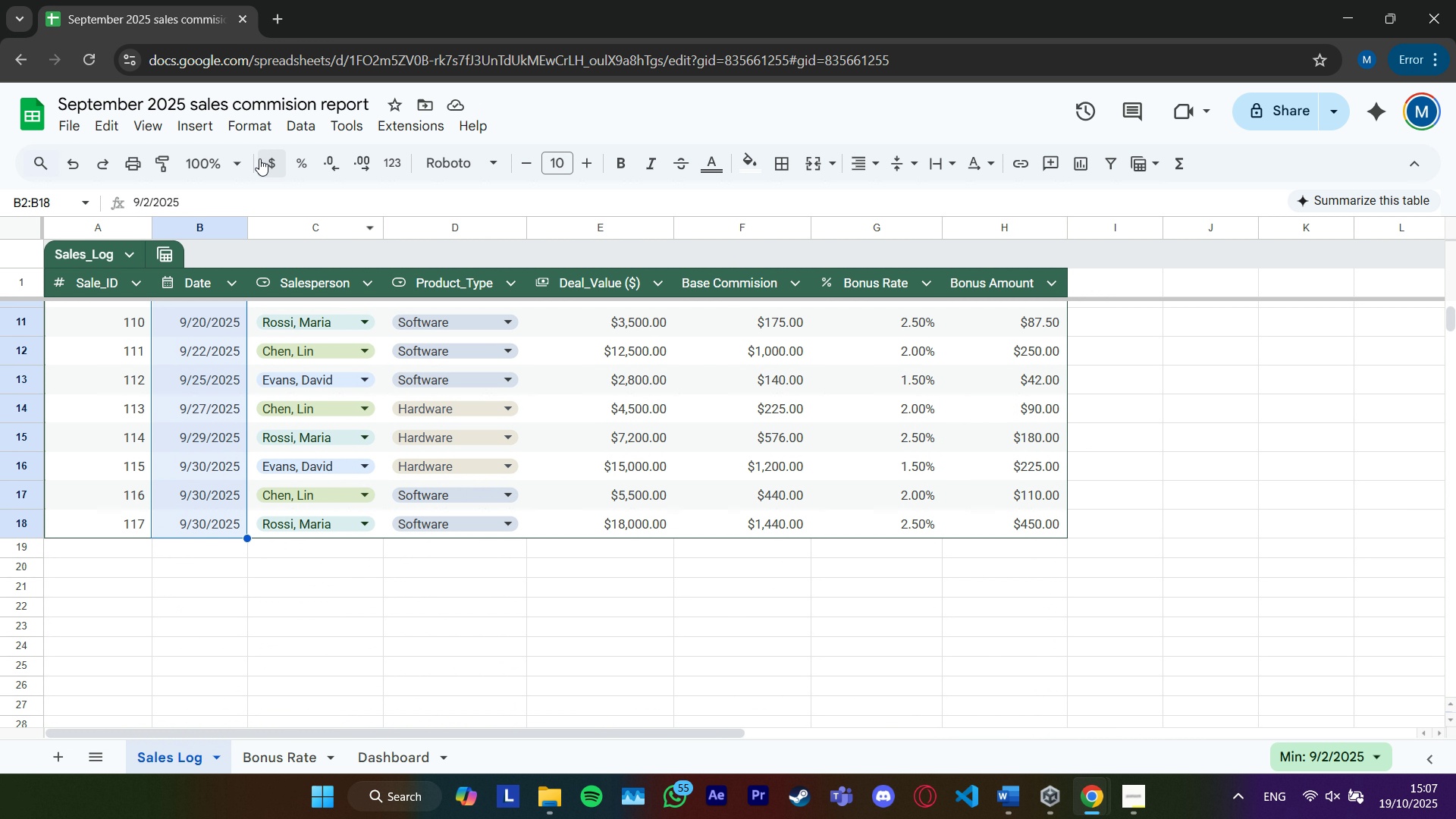 
left_click([262, 127])
 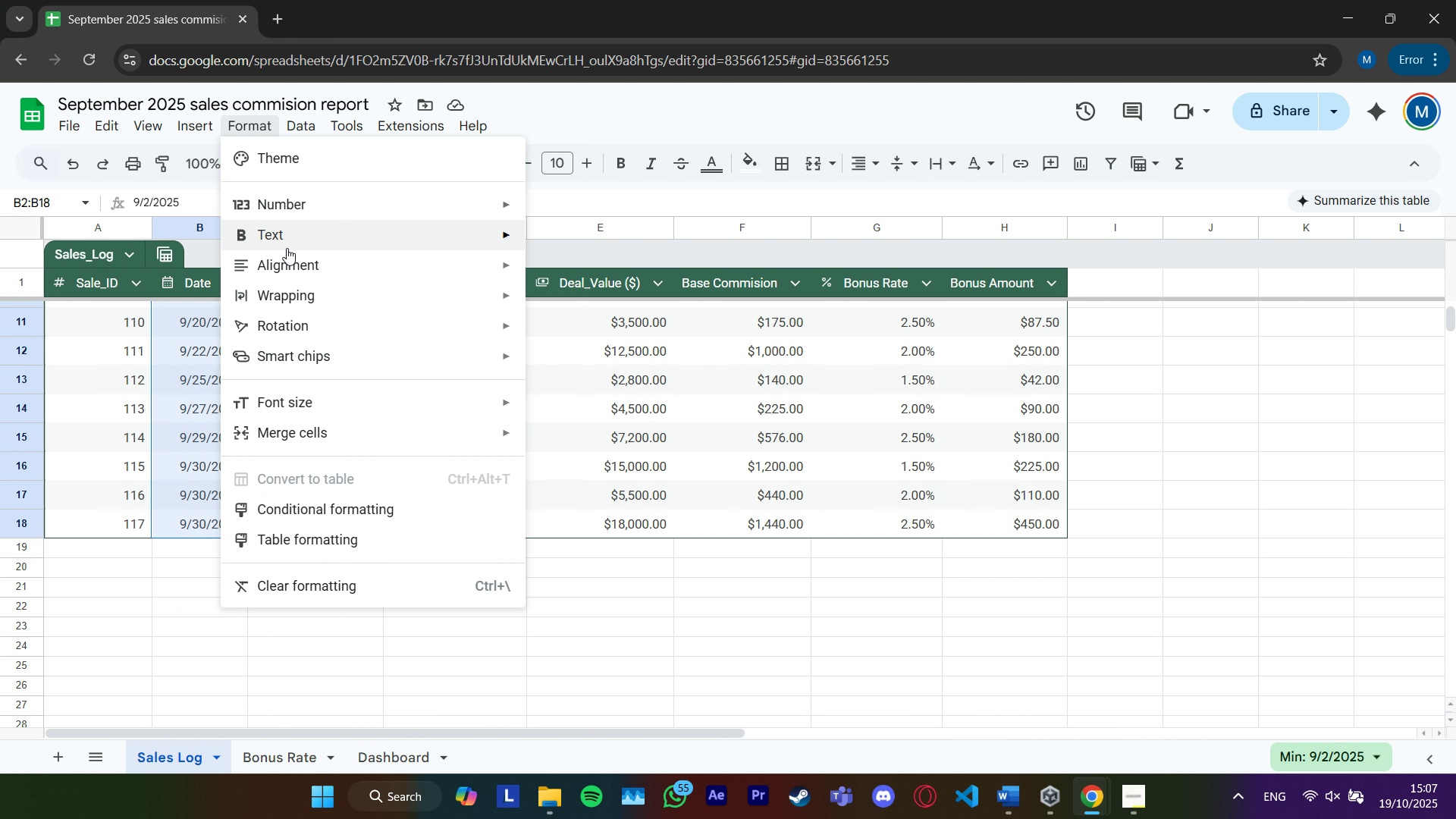 
left_click([318, 210])
 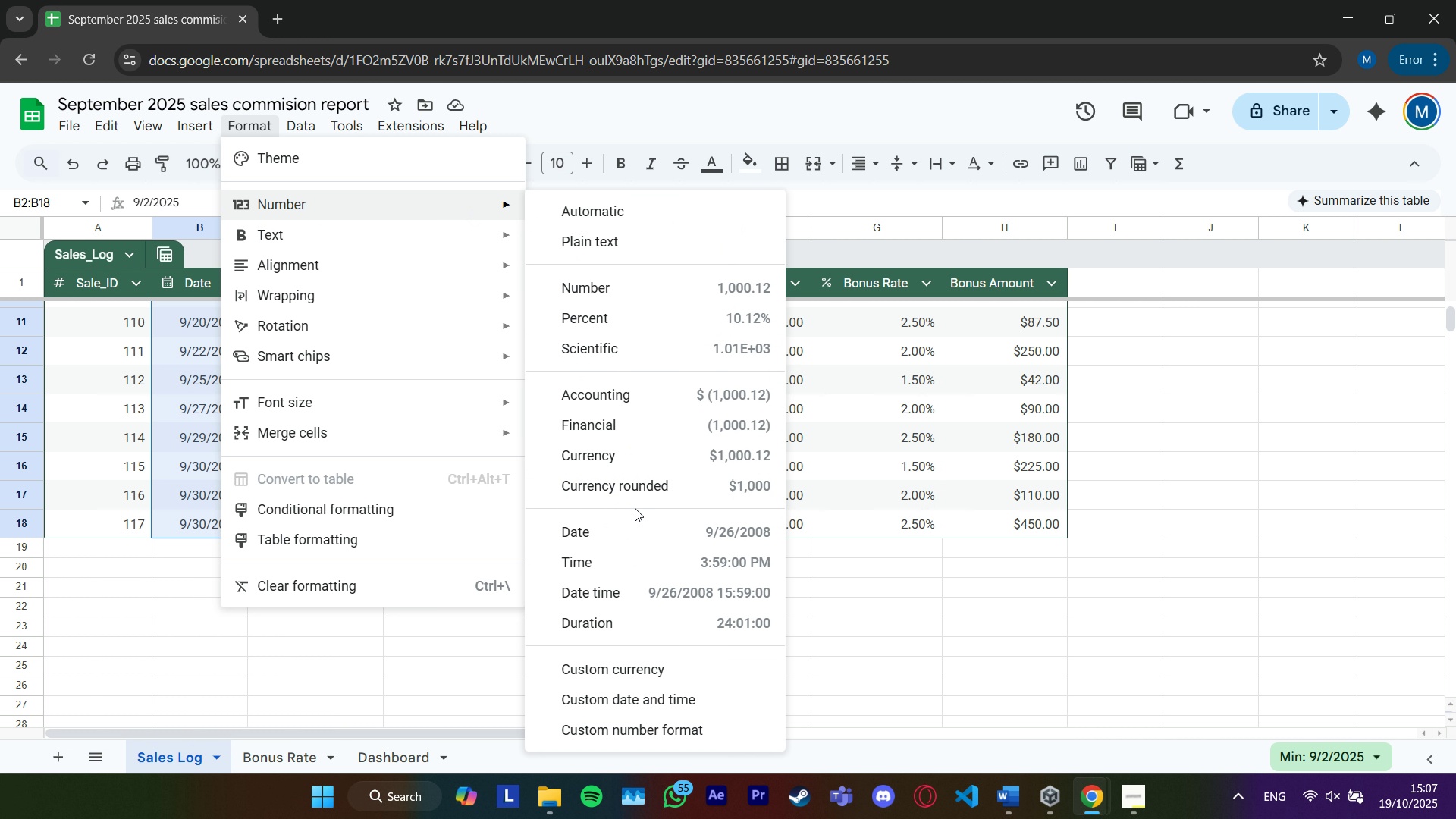 
left_click([635, 529])
 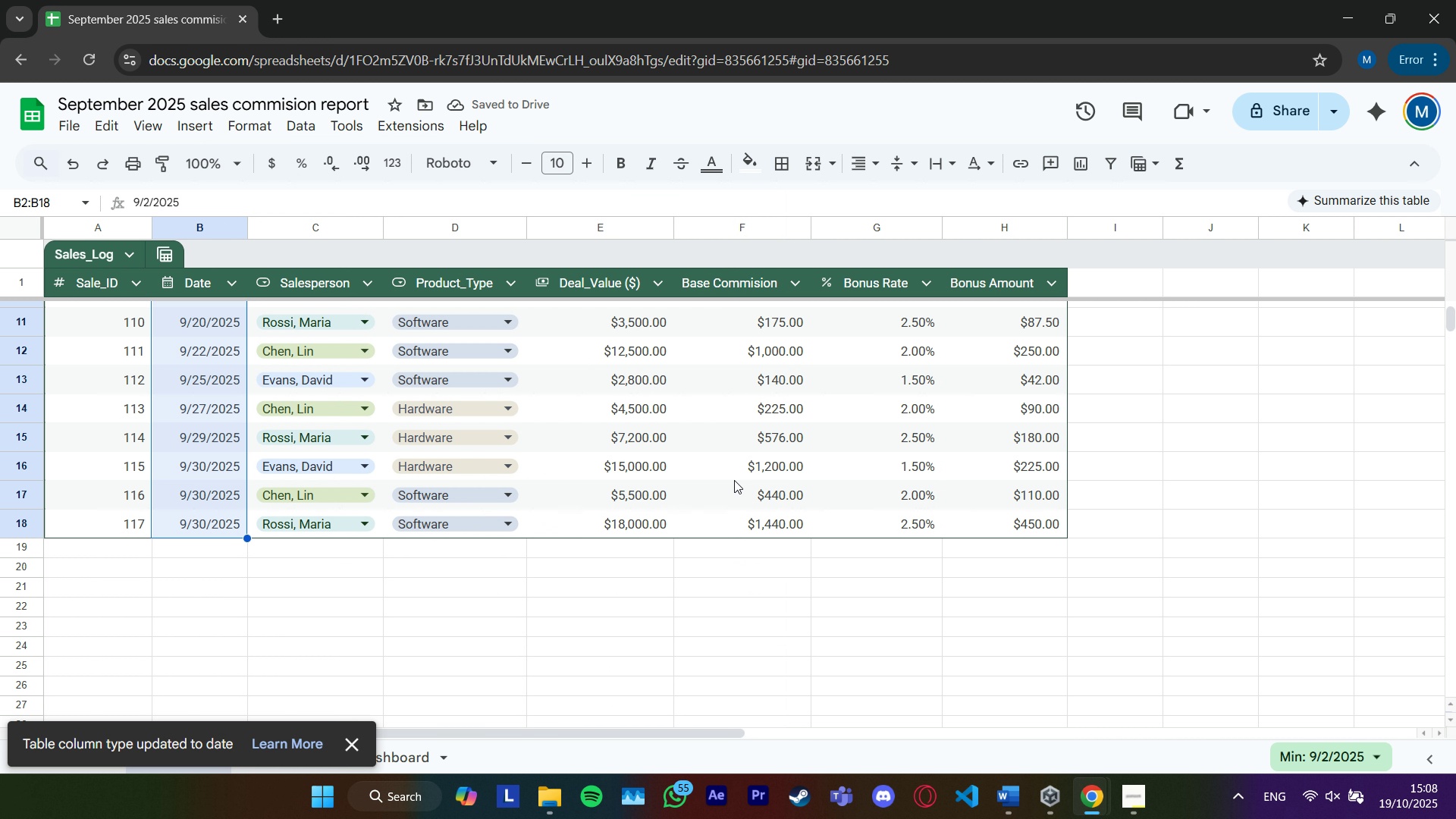 
scroll: coordinate [1104, 351], scroll_direction: up, amount: 9.0
 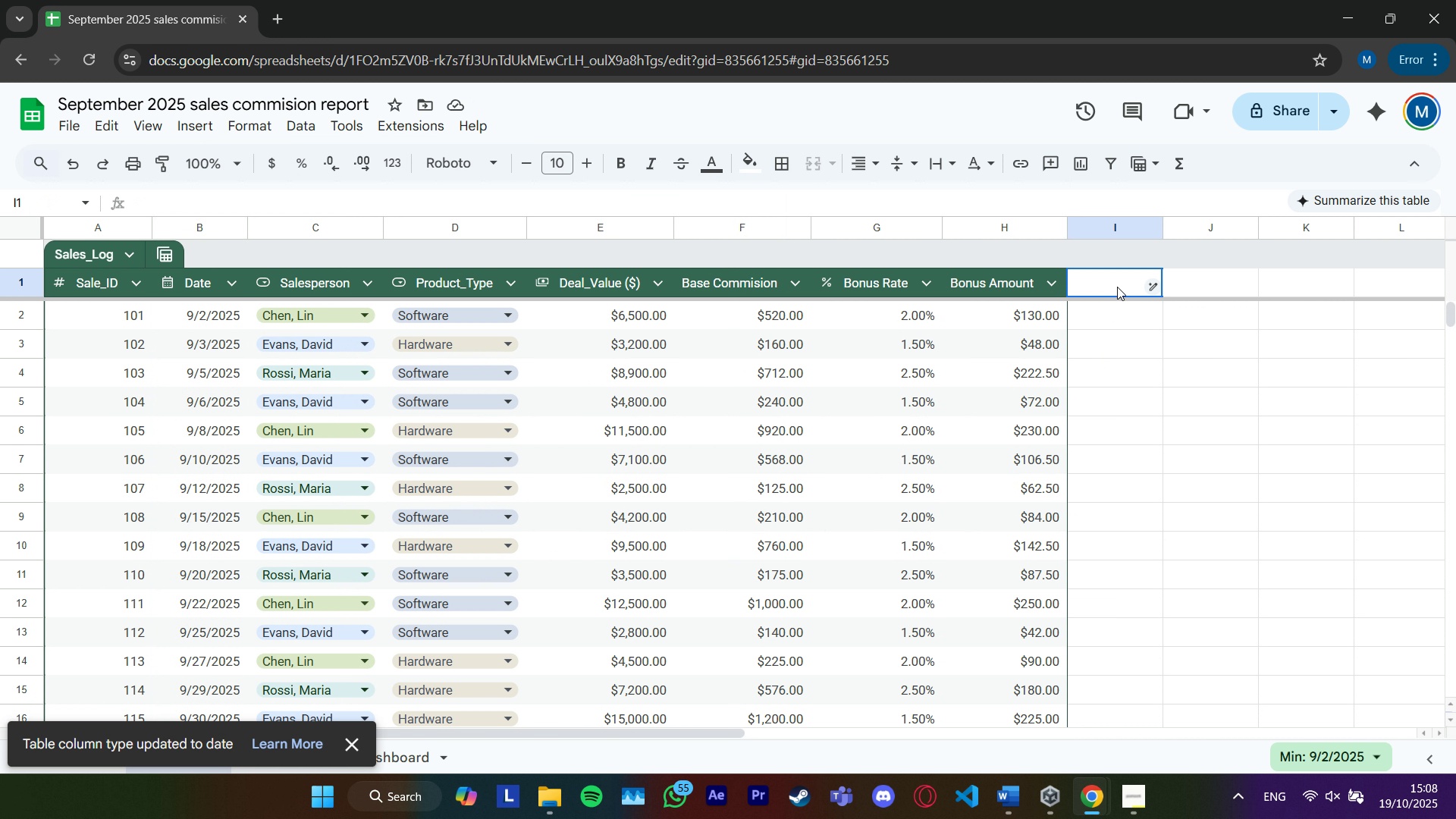 
left_click([1117, 287])
 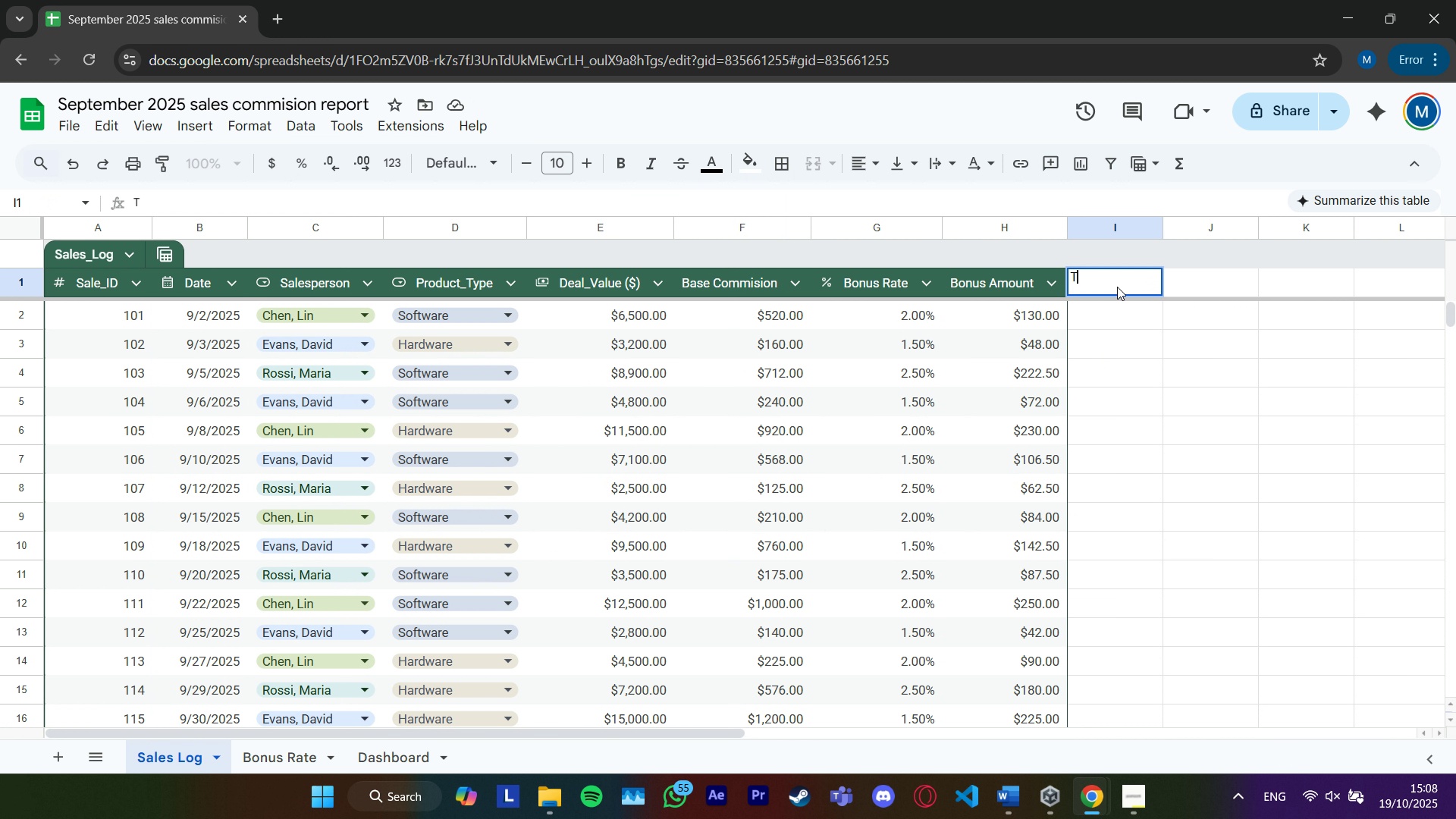 
type(Total Payout)
 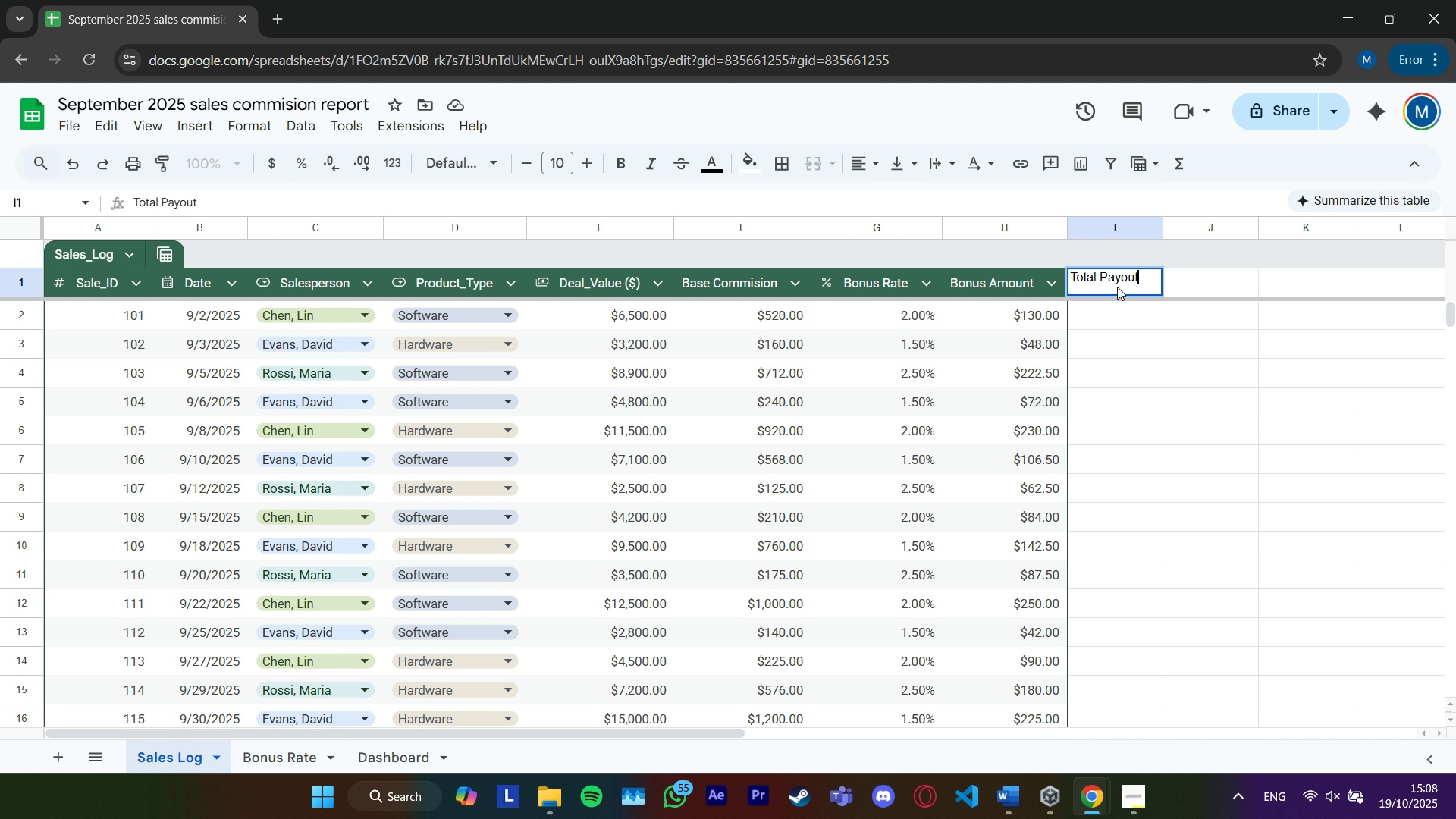 
key(Enter)
 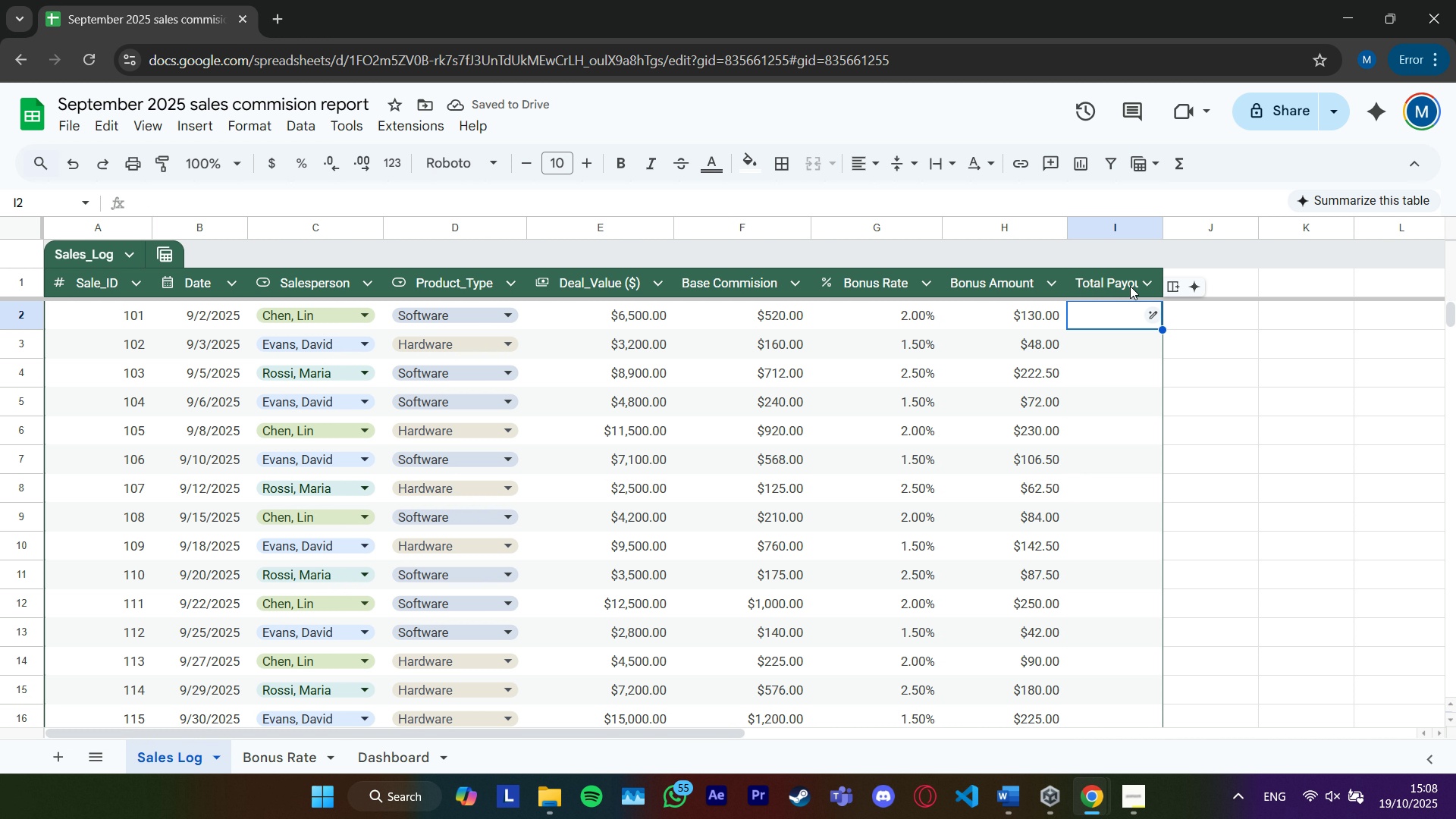 
wait(5.96)
 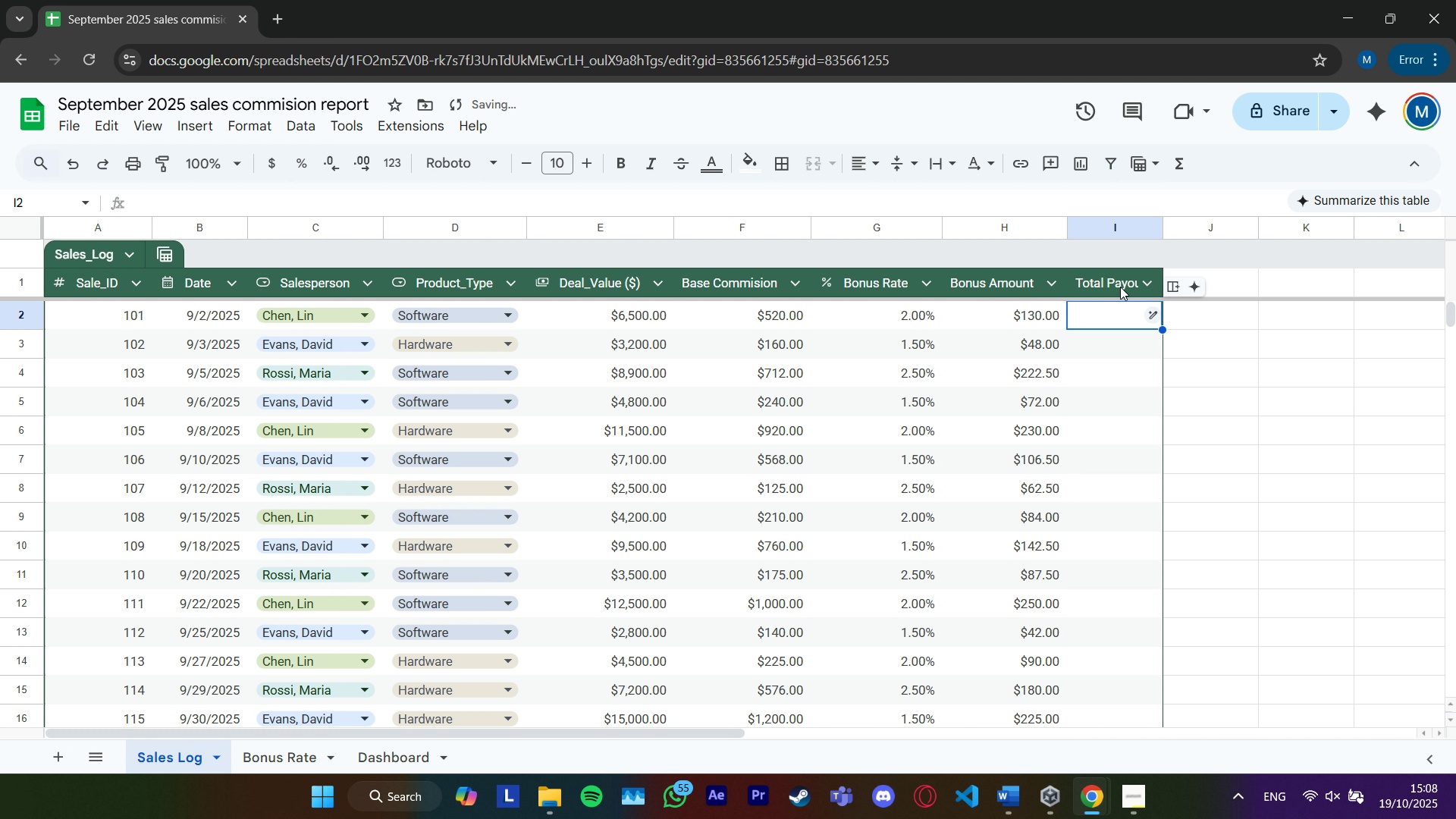 
type(=F2+H2)
 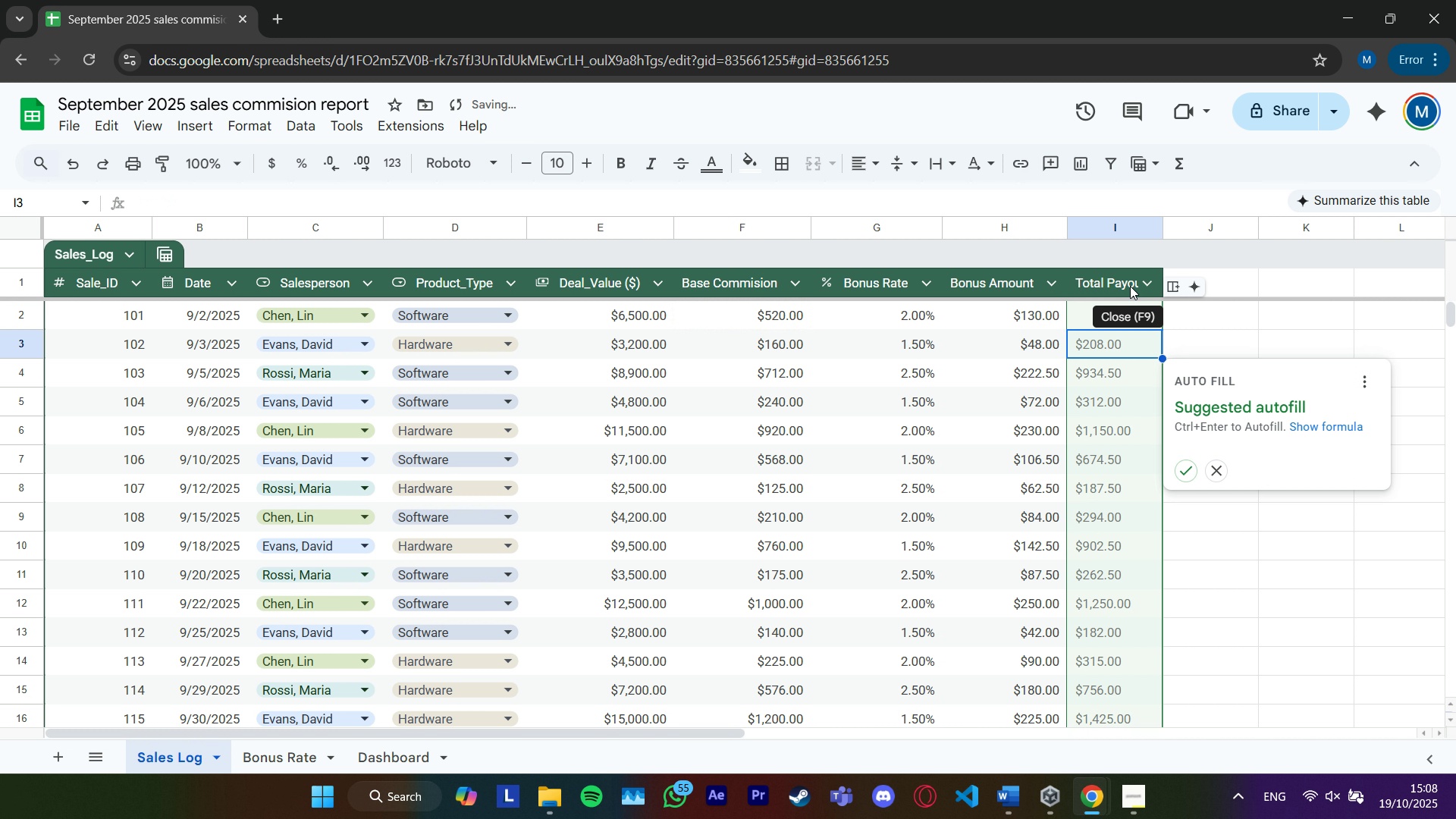 
 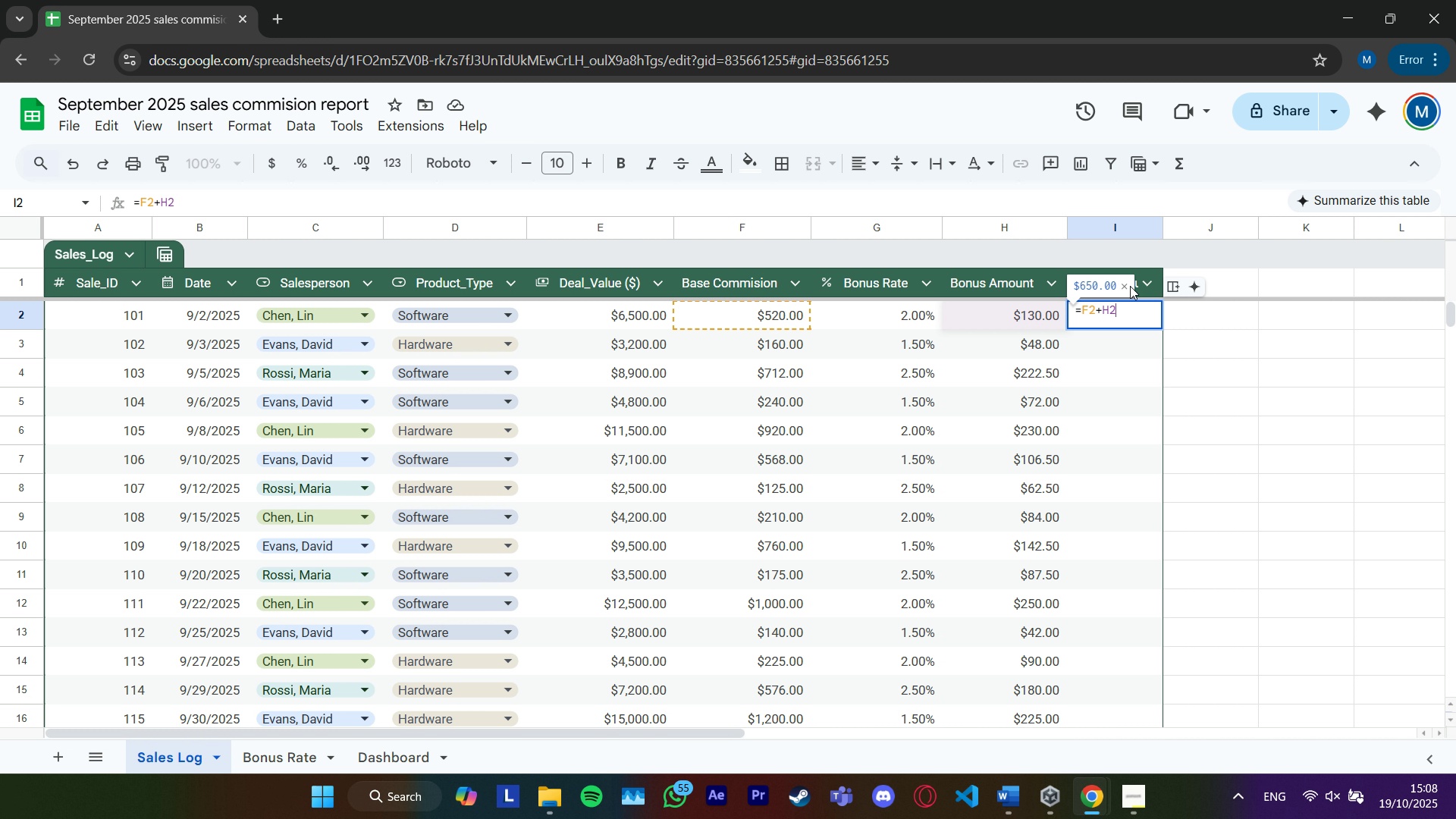 
key(Enter)
 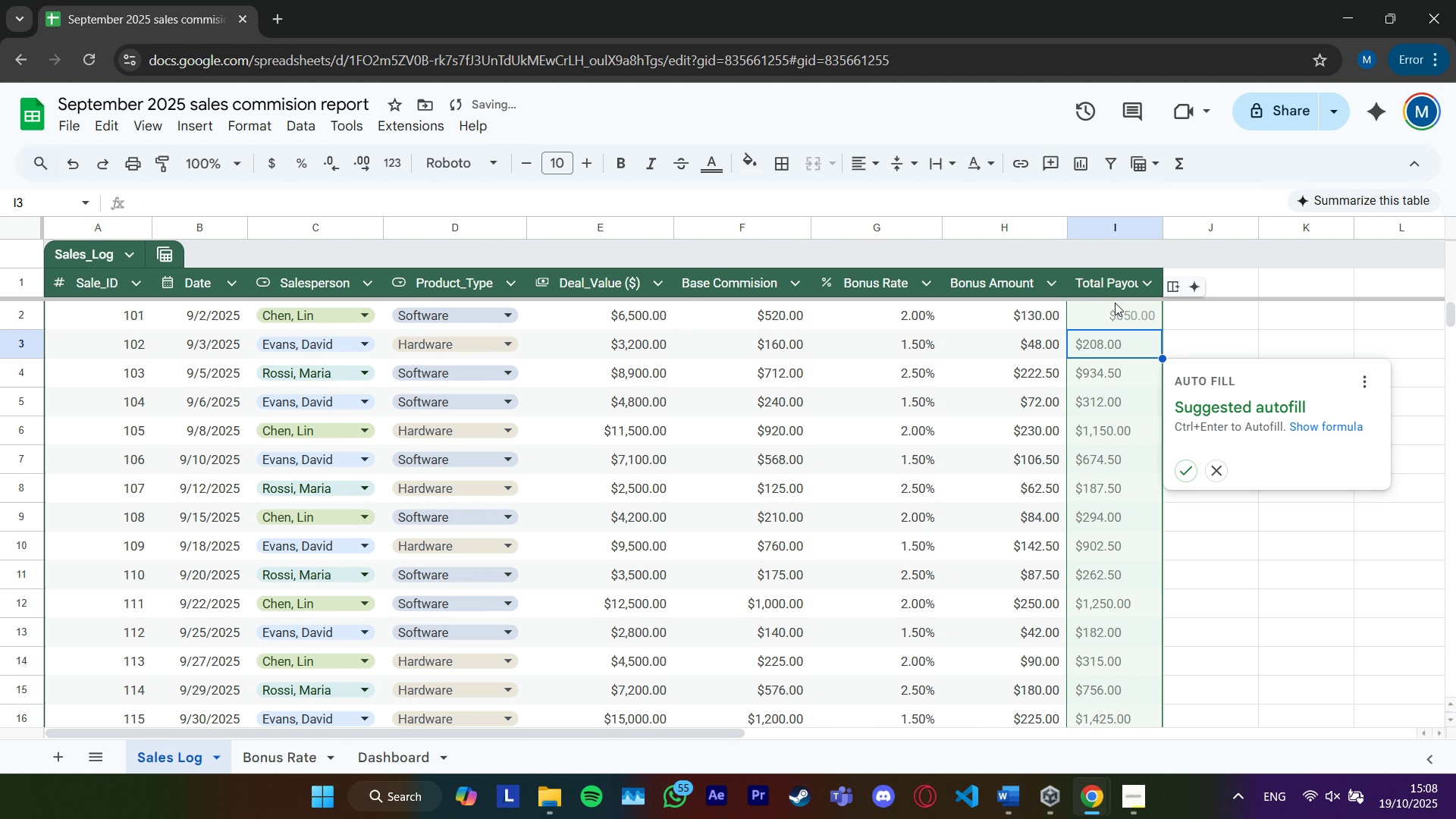 
left_click([1117, 314])
 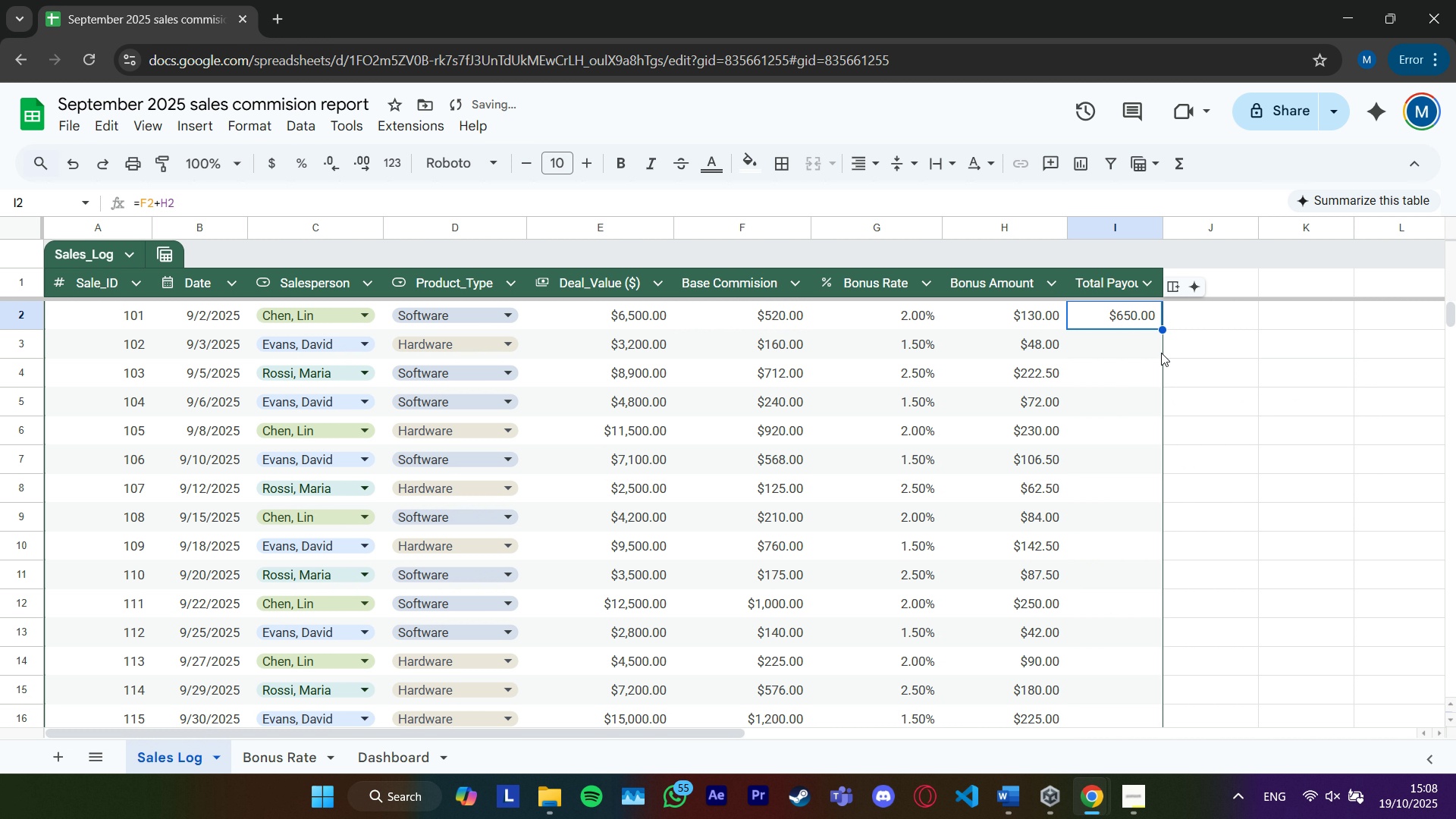 
scroll: coordinate [1161, 347], scroll_direction: none, amount: 0.0
 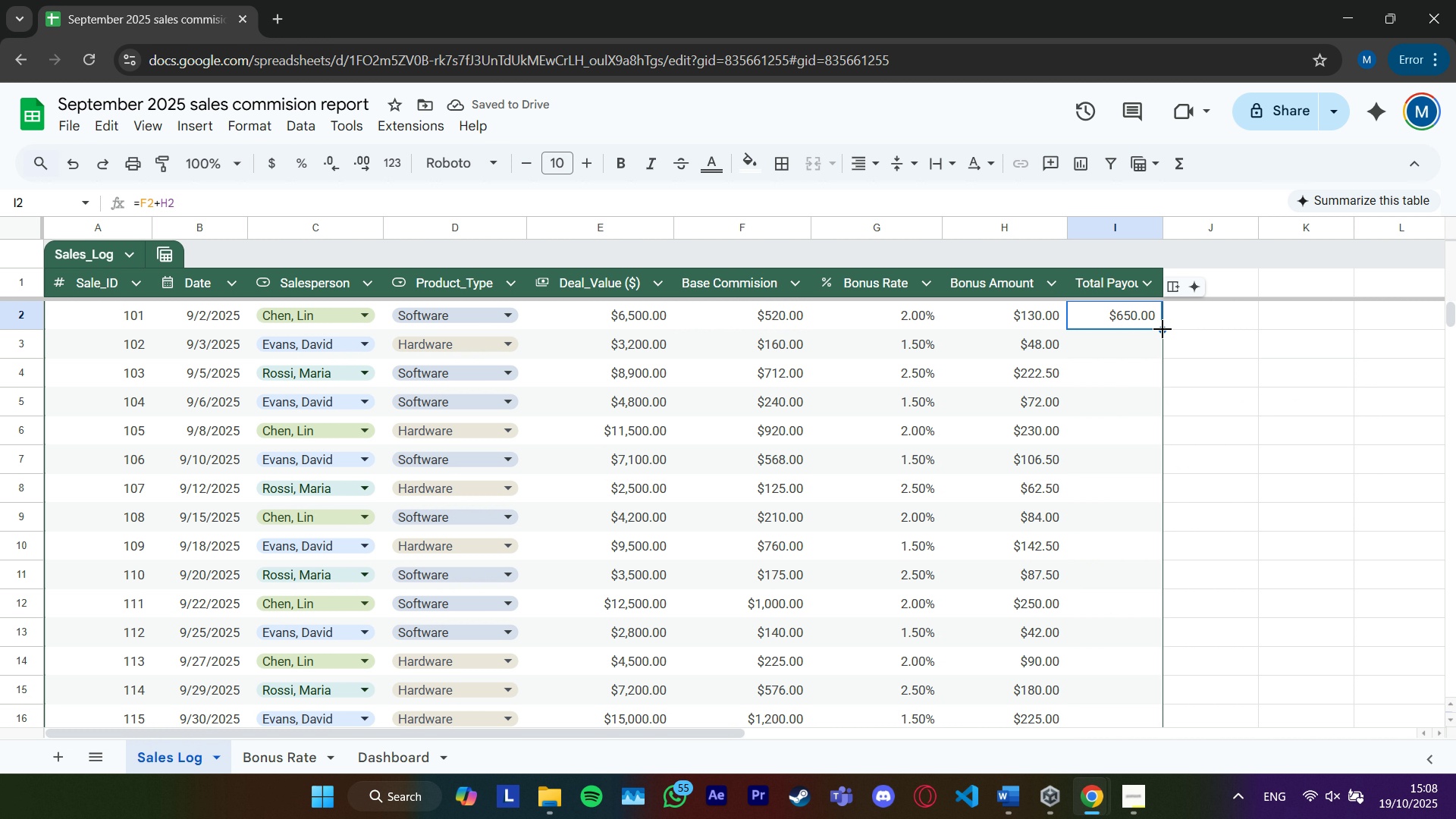 
left_click_drag(start_coordinate=[1163, 328], to_coordinate=[1139, 674])
 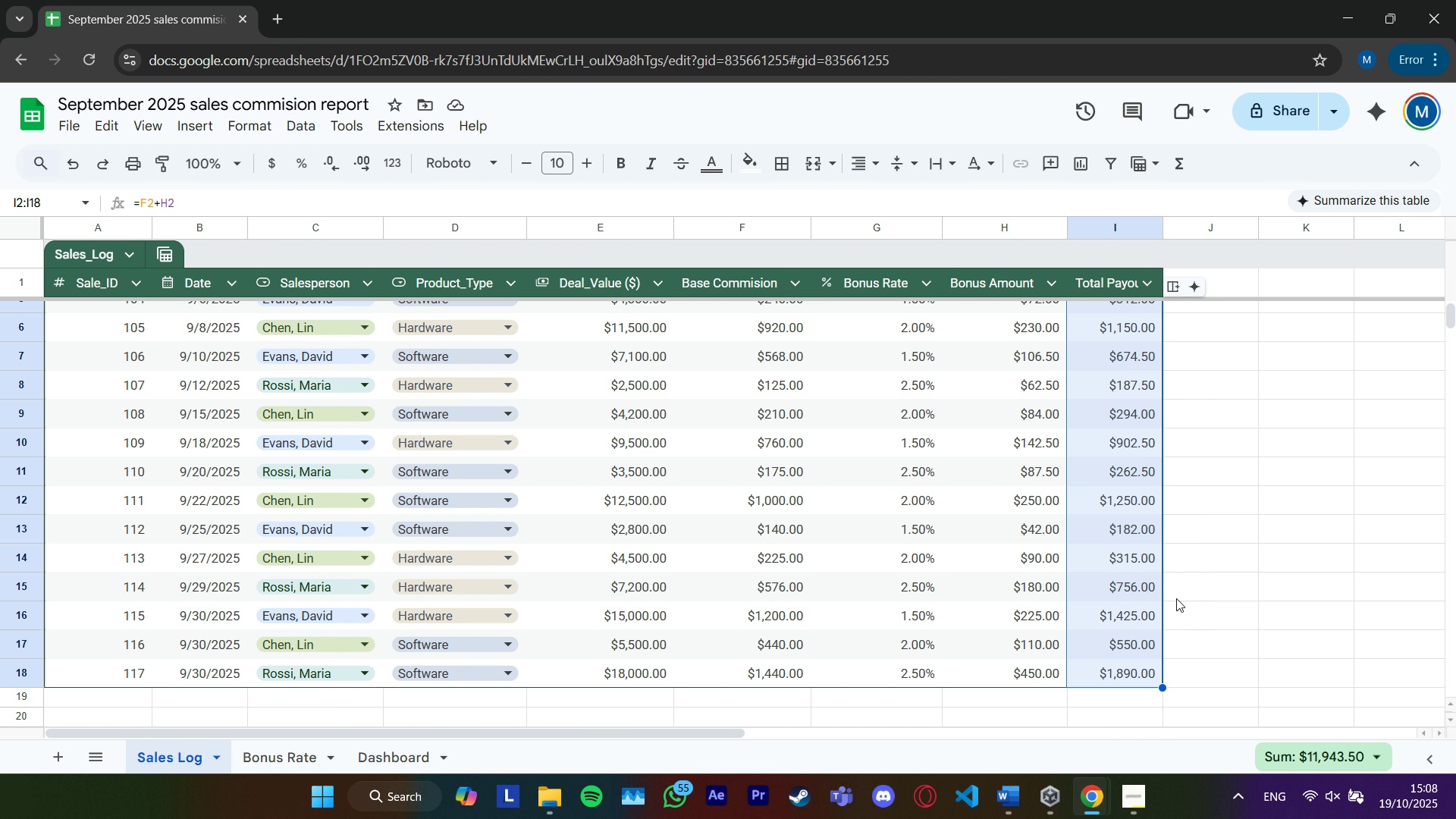 
wait(6.87)
 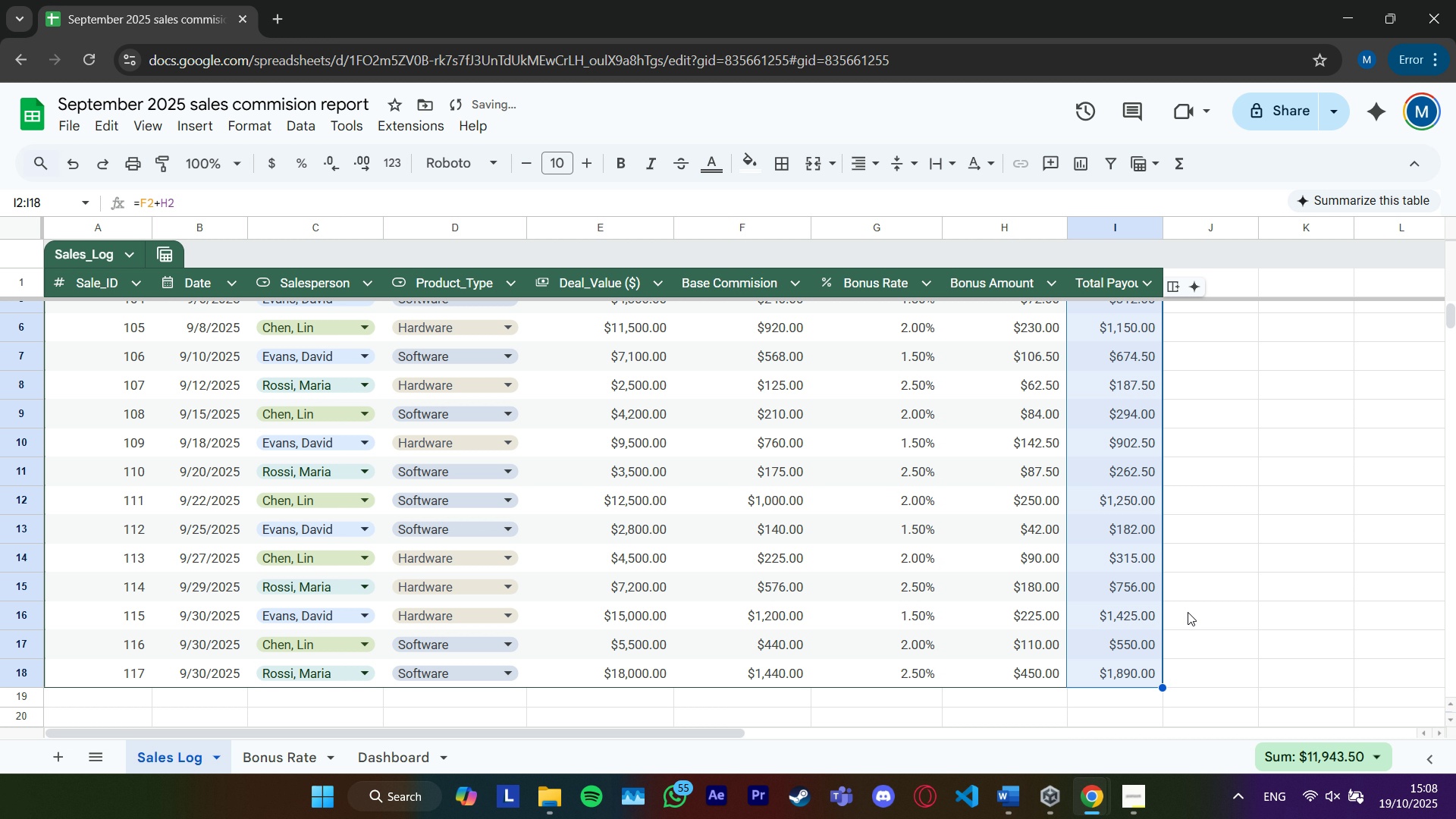 
scroll: coordinate [1090, 513], scroll_direction: up, amount: 8.0
 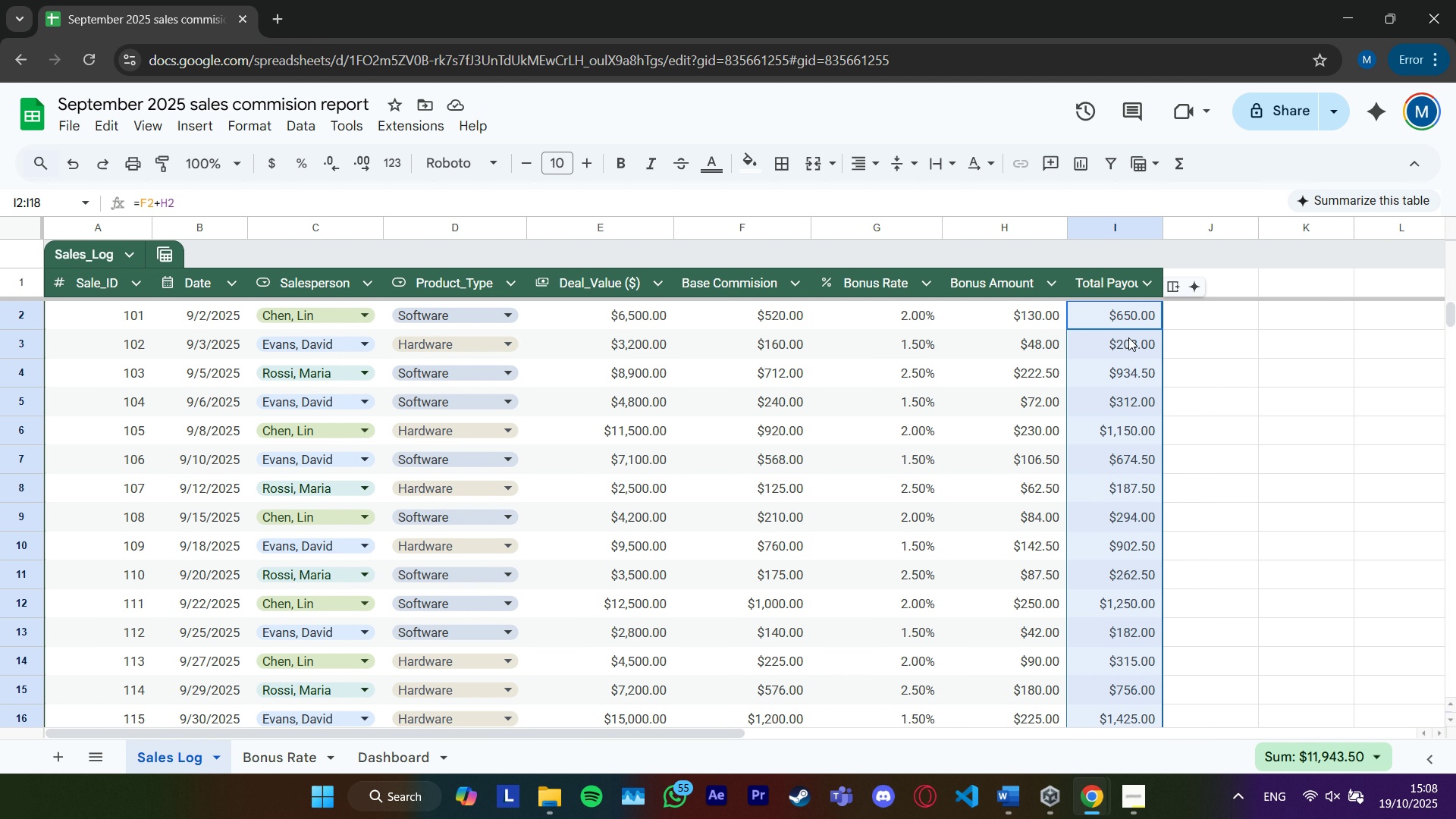 
left_click([1128, 337])
 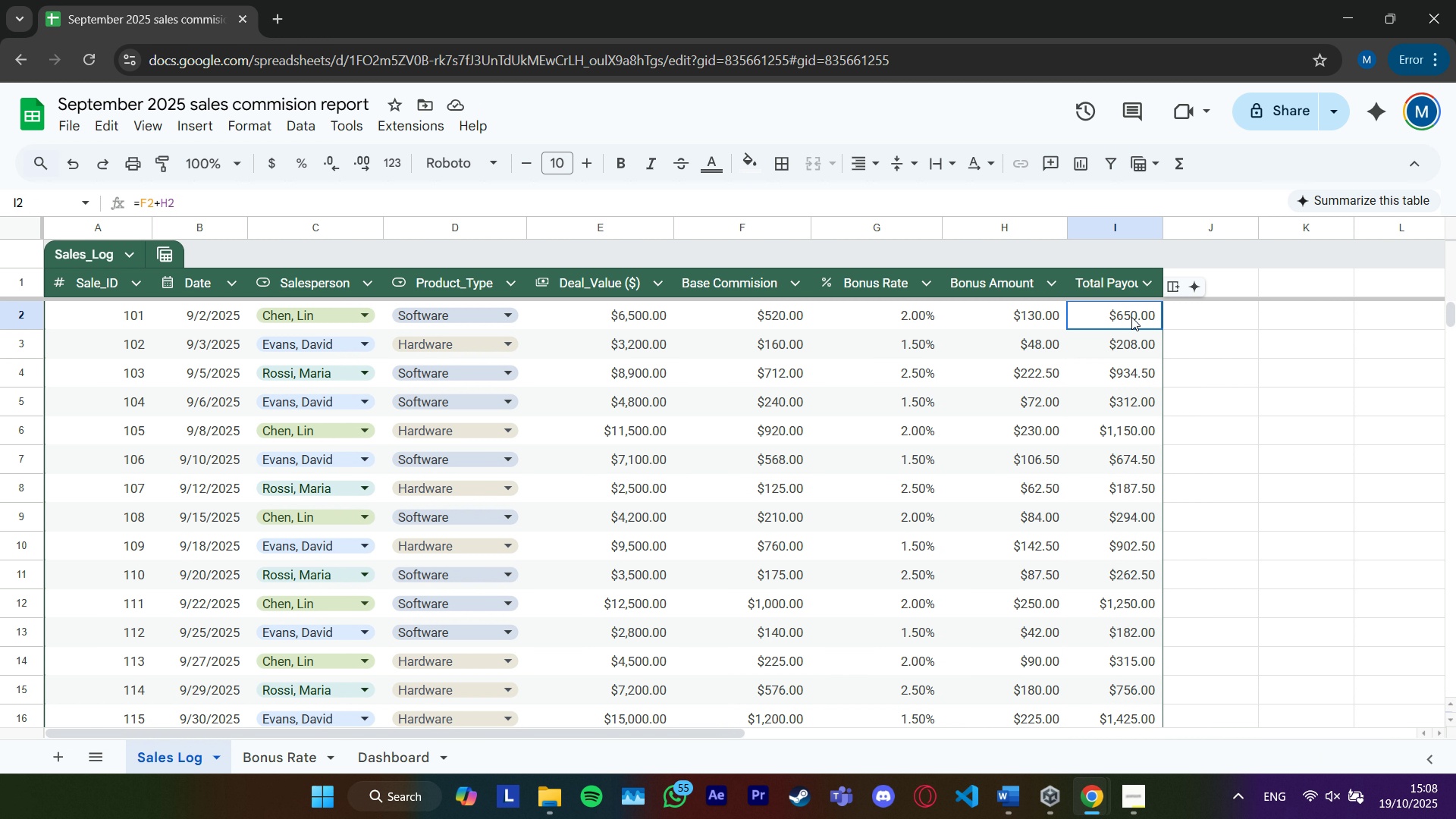 
left_click([1131, 317])
 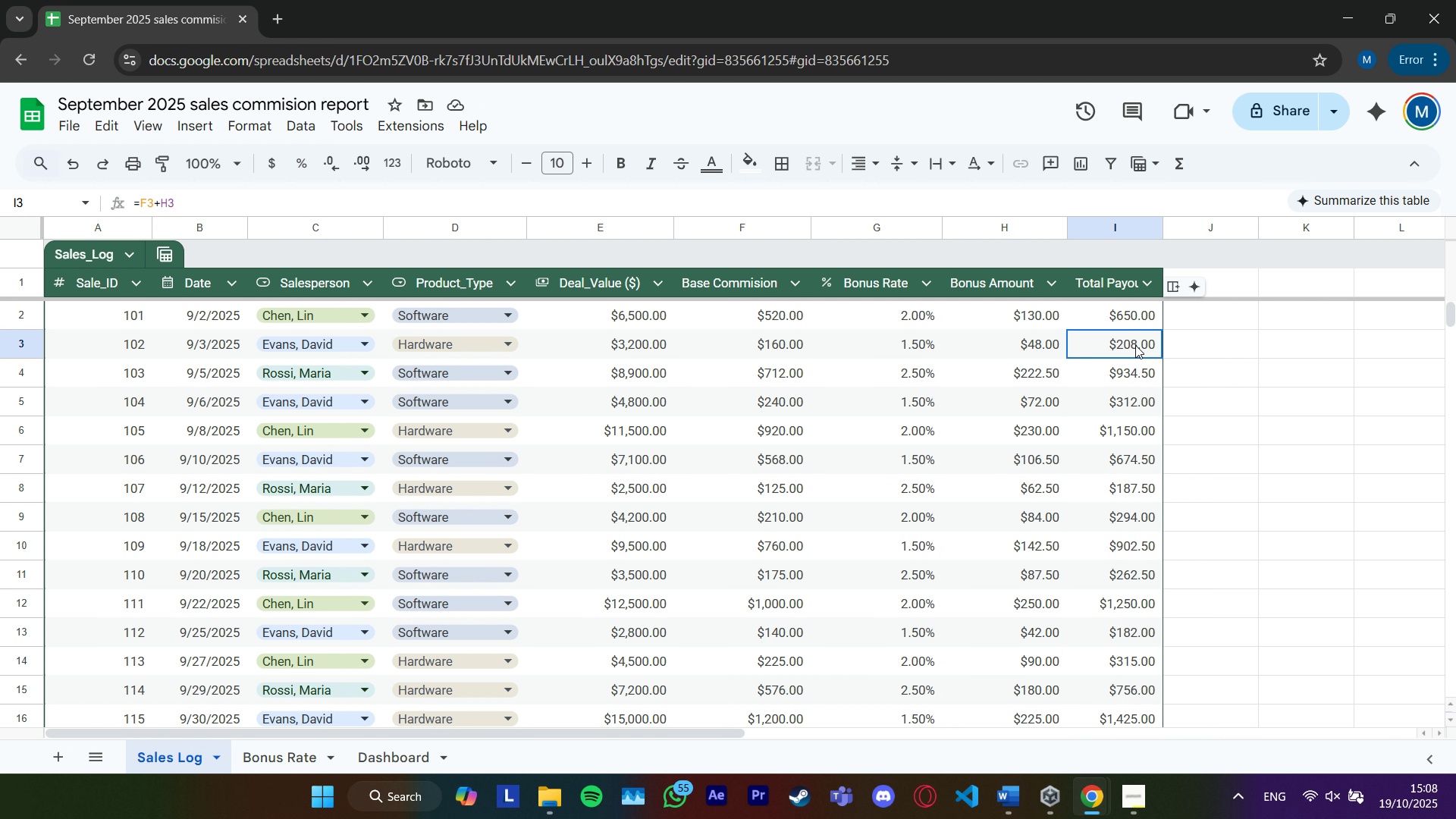 
left_click([1135, 345])
 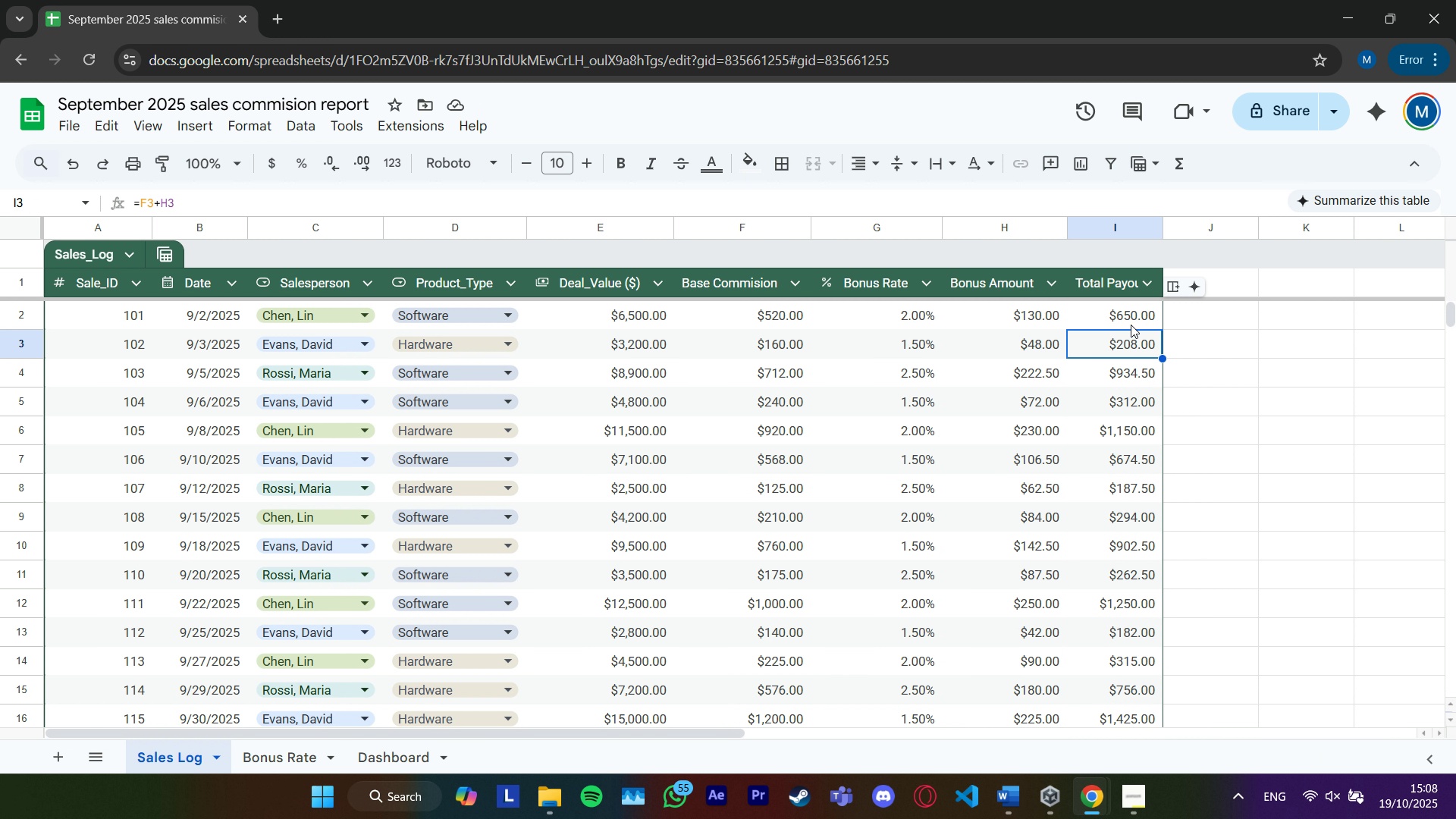 
left_click([1131, 321])
 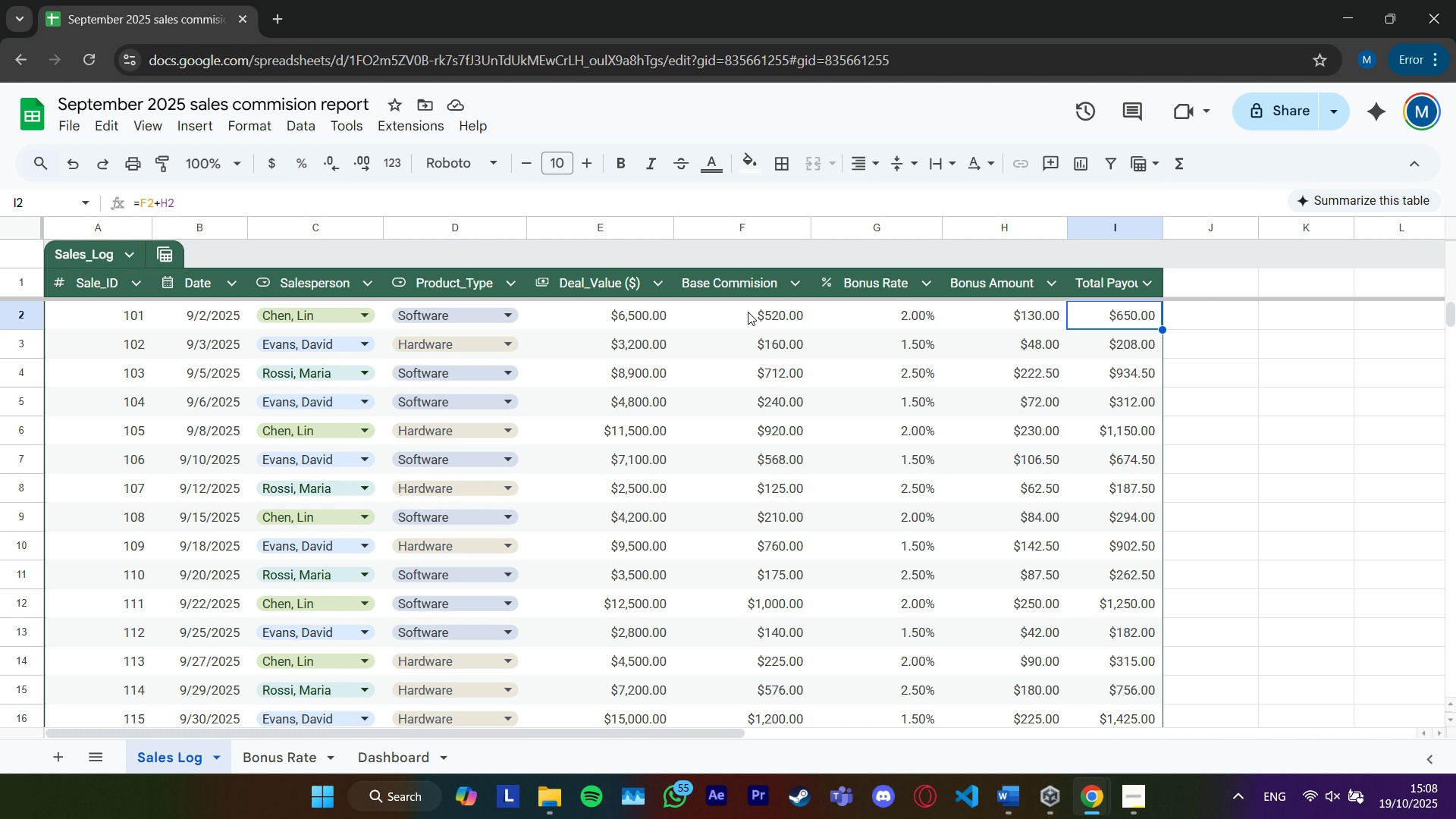 
left_click([748, 312])
 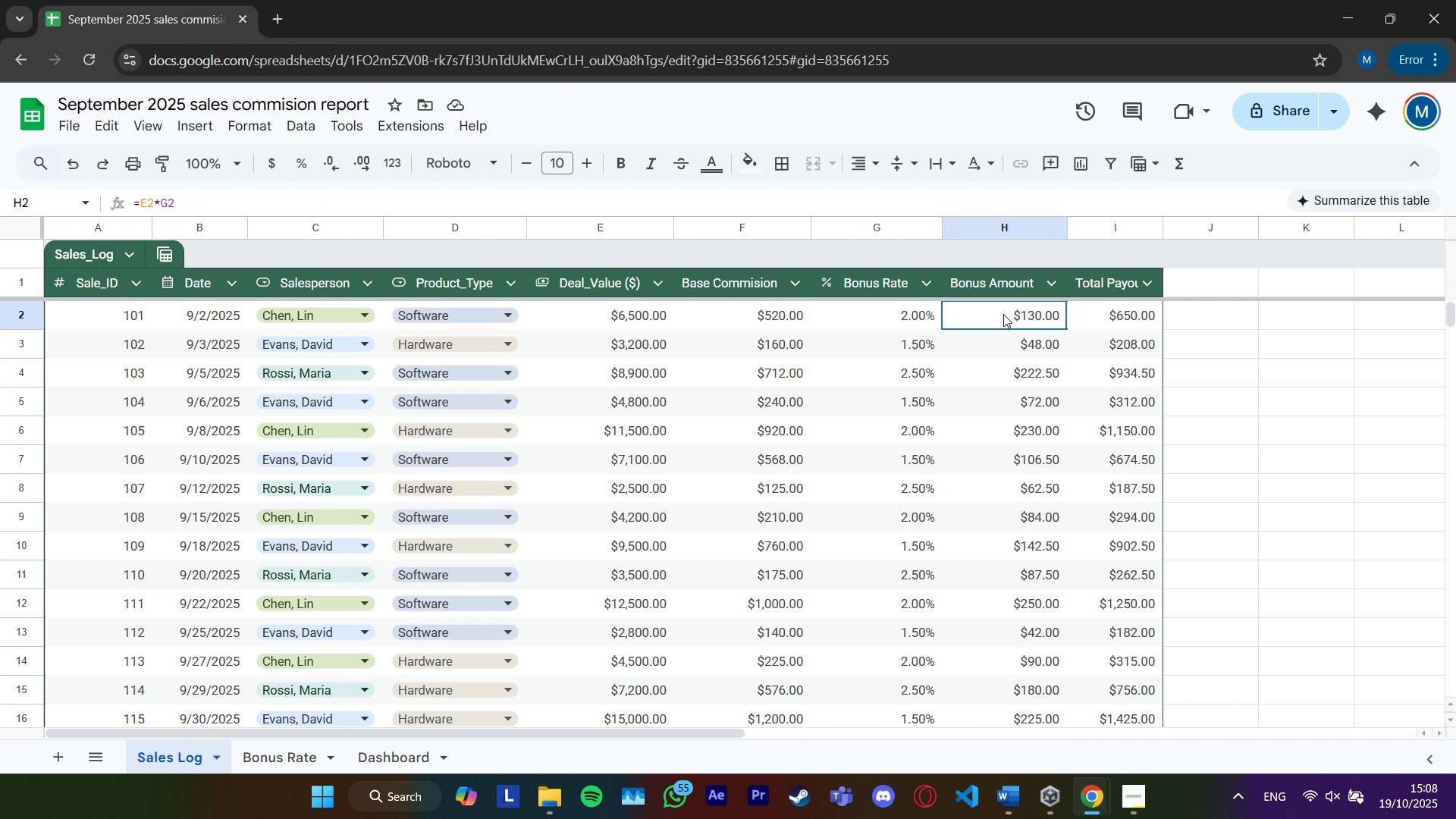 
left_click([1003, 314])
 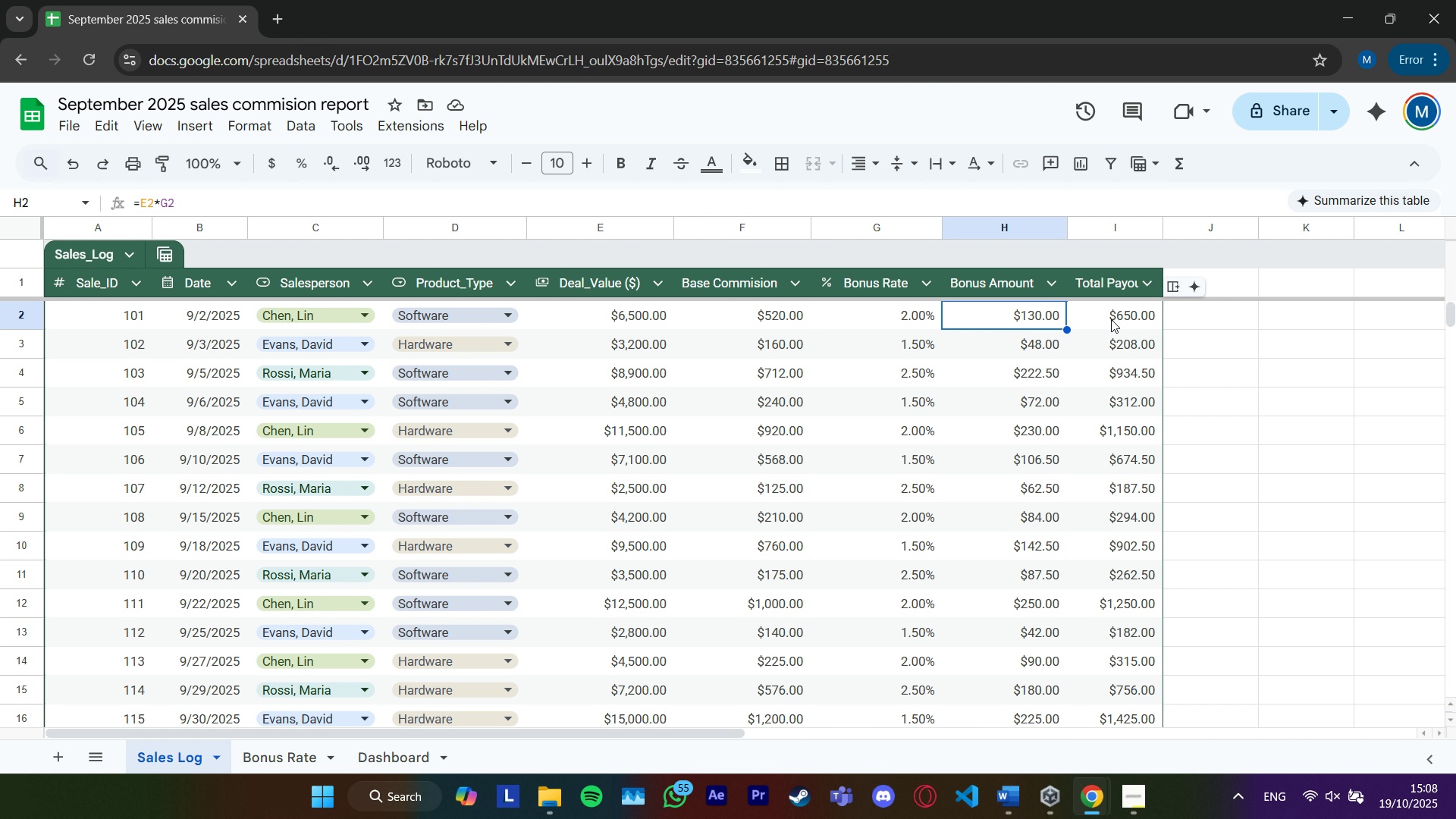 
left_click([1111, 319])
 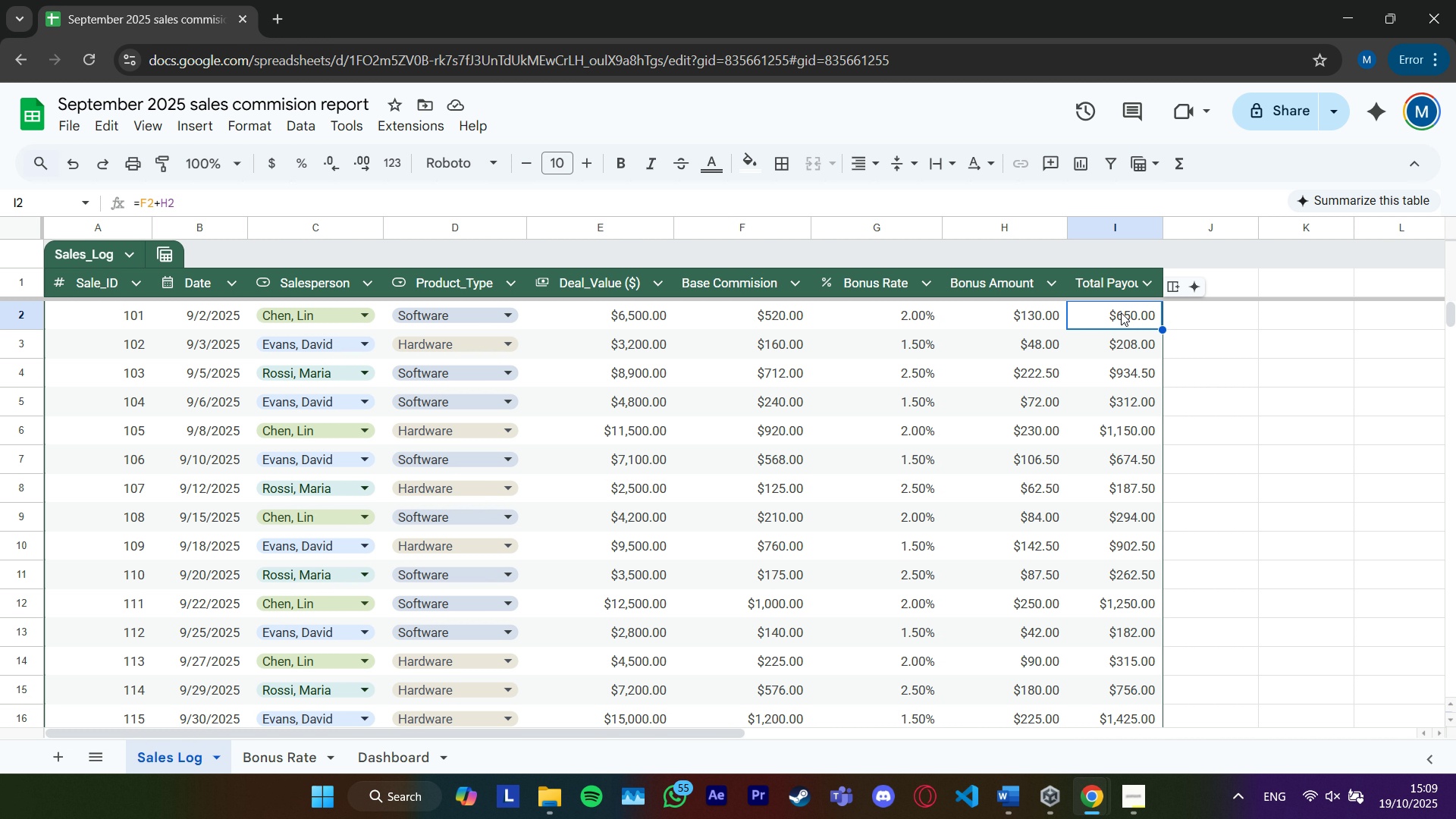 
wait(34.81)
 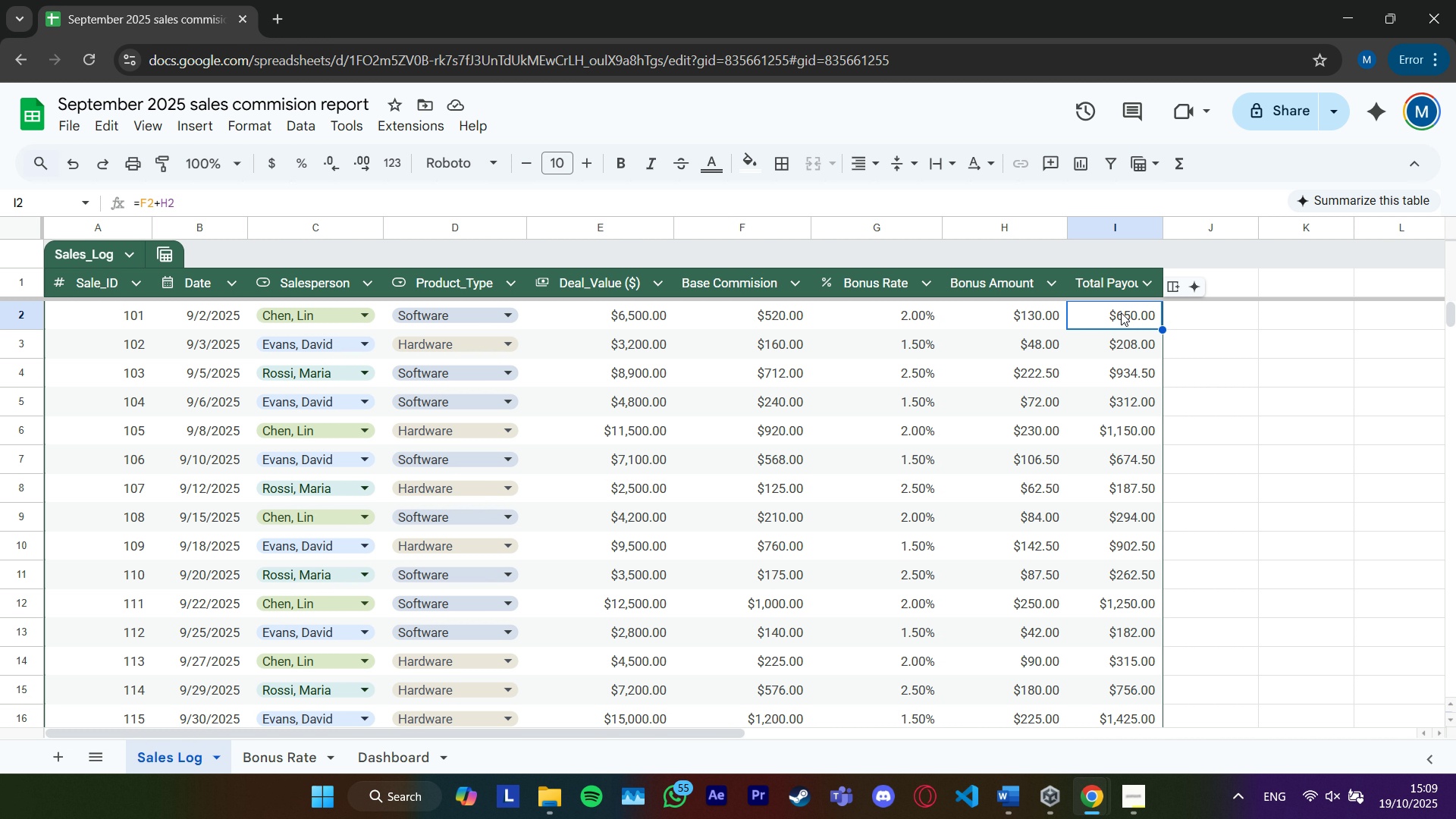 
left_click([1132, 340])
 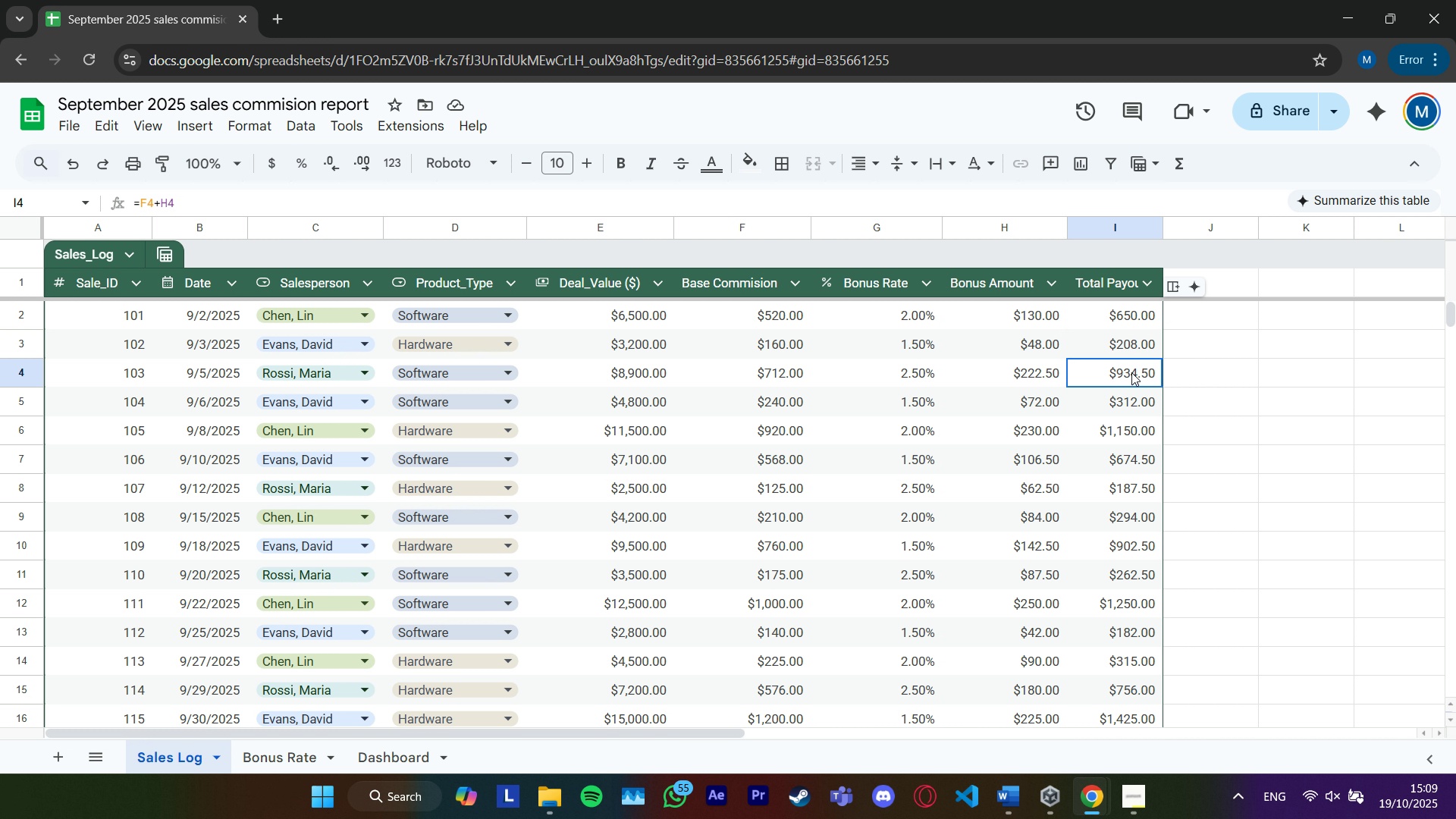 
left_click([1131, 372])